 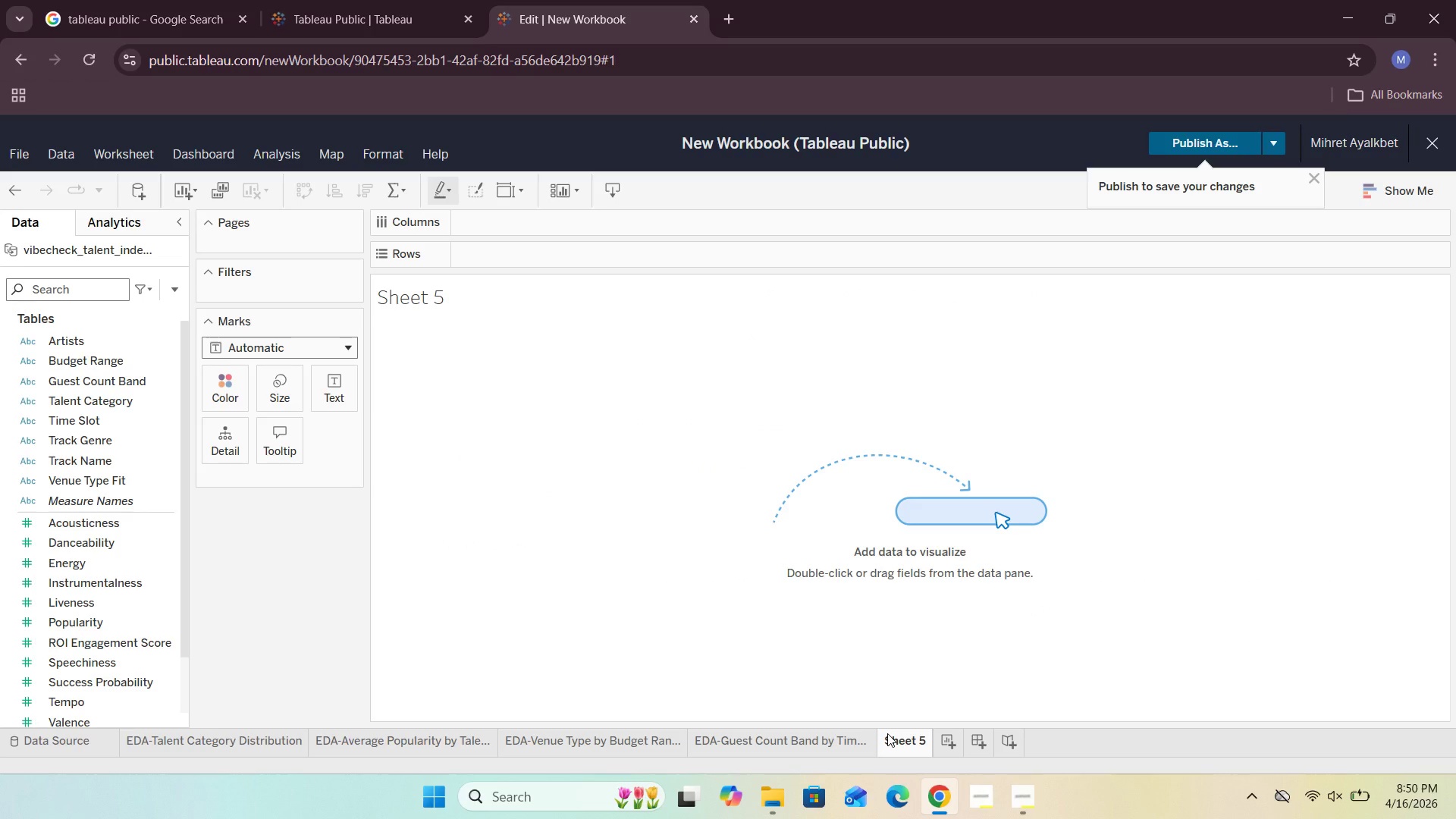 
double_click([924, 736])
 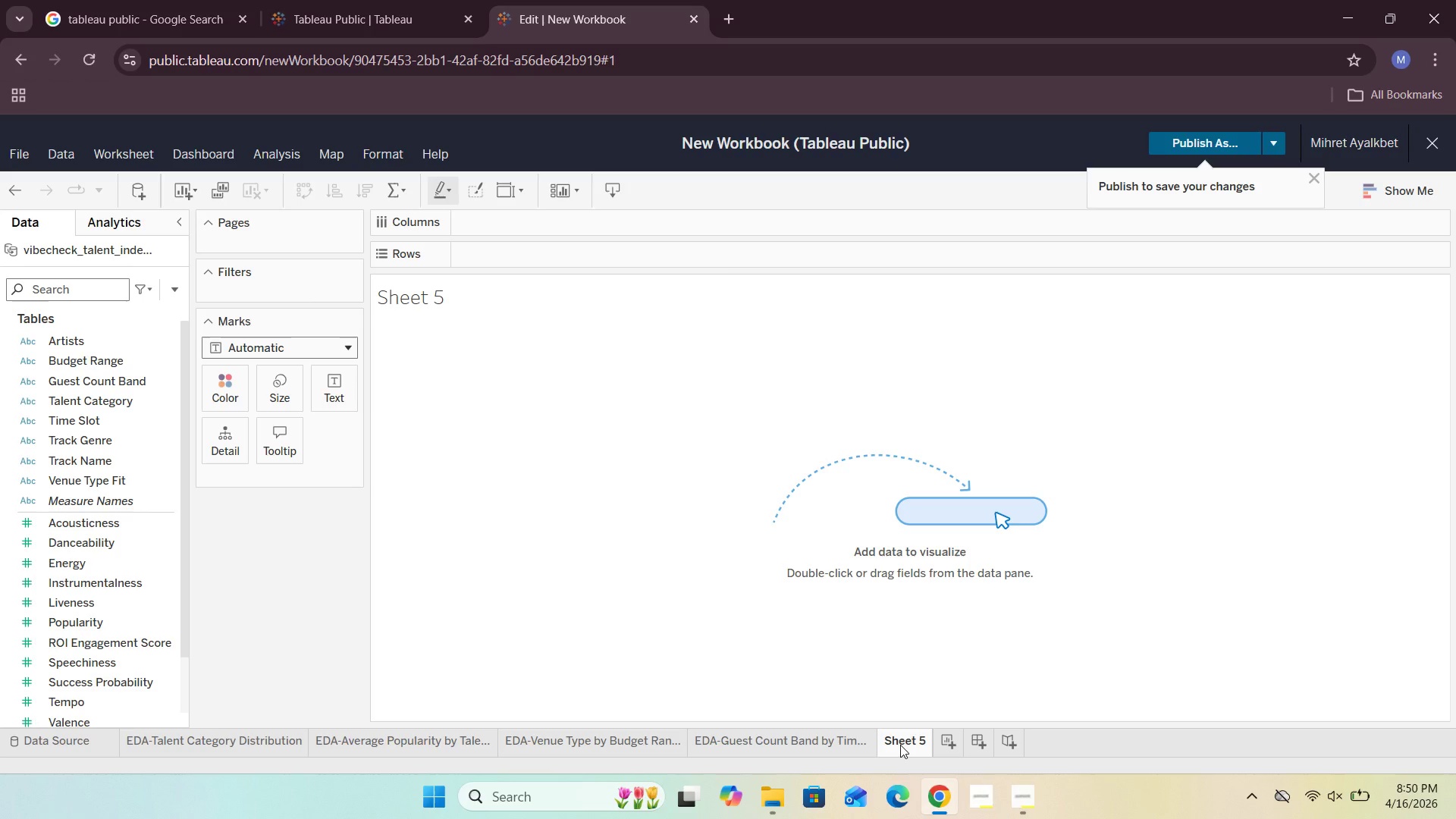 
double_click([900, 745])
 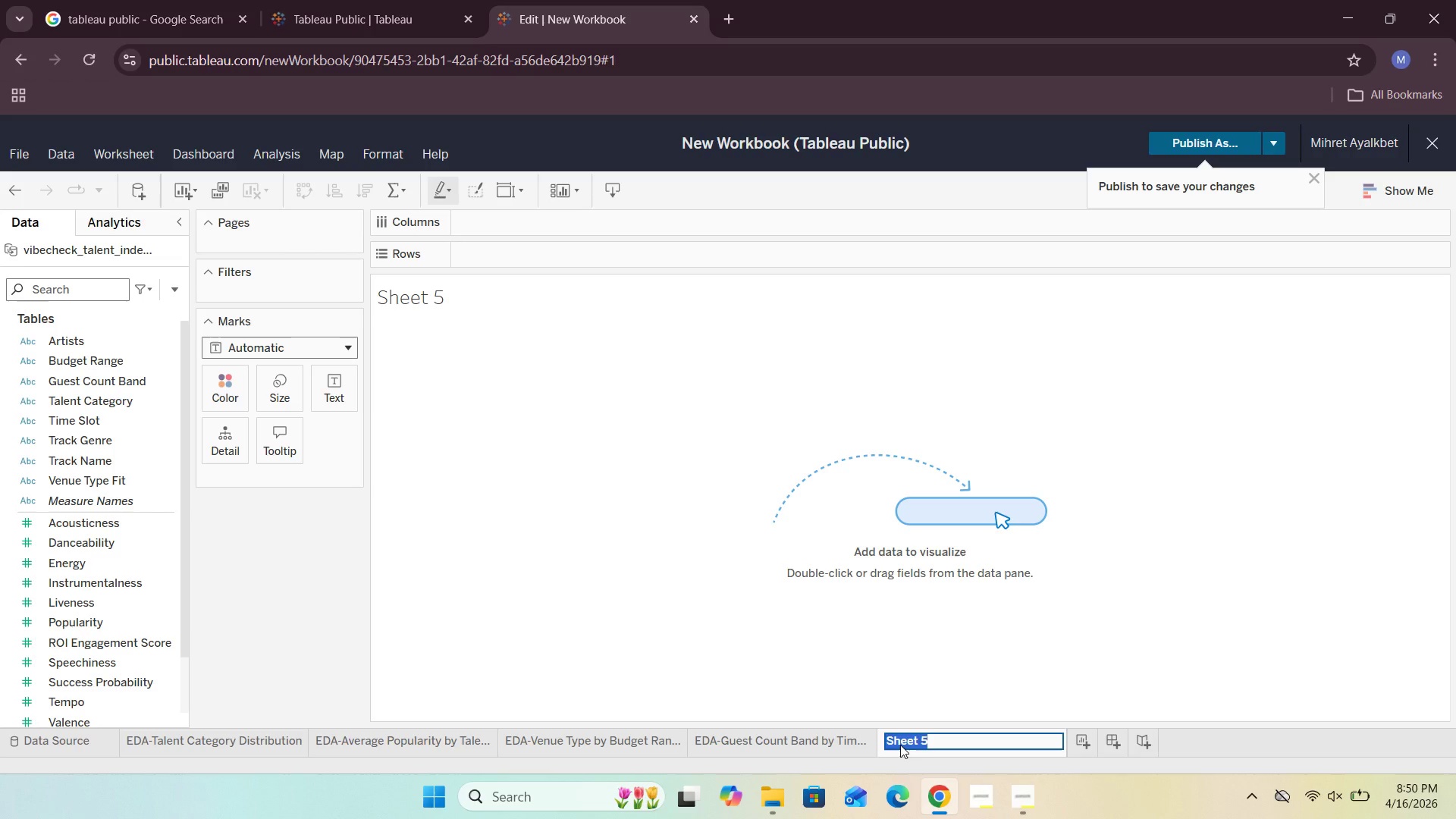 
key(Backspace)
type(EDA-Vibe Impact vs Sucess Provability)
 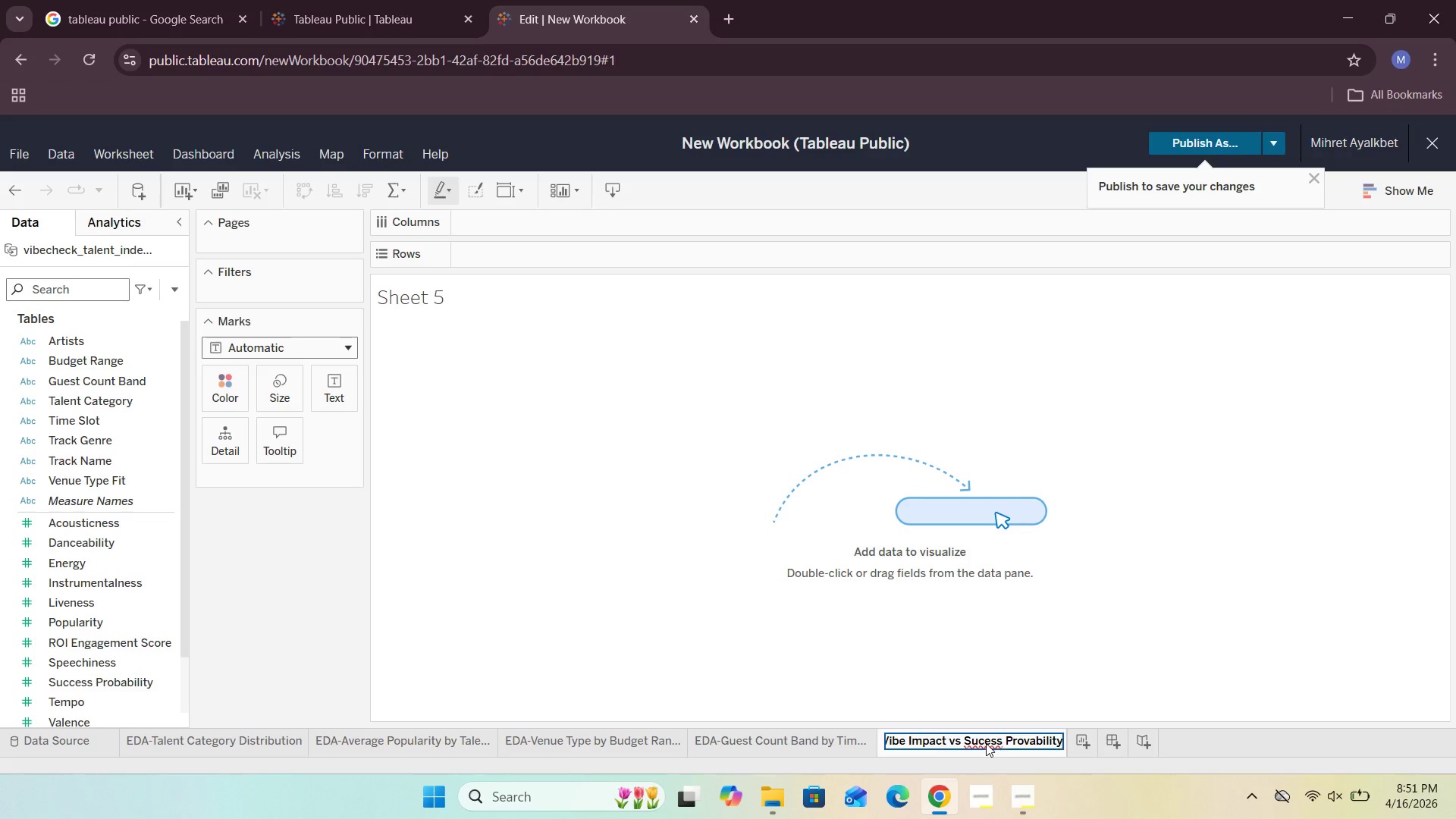 
left_click([984, 742])
 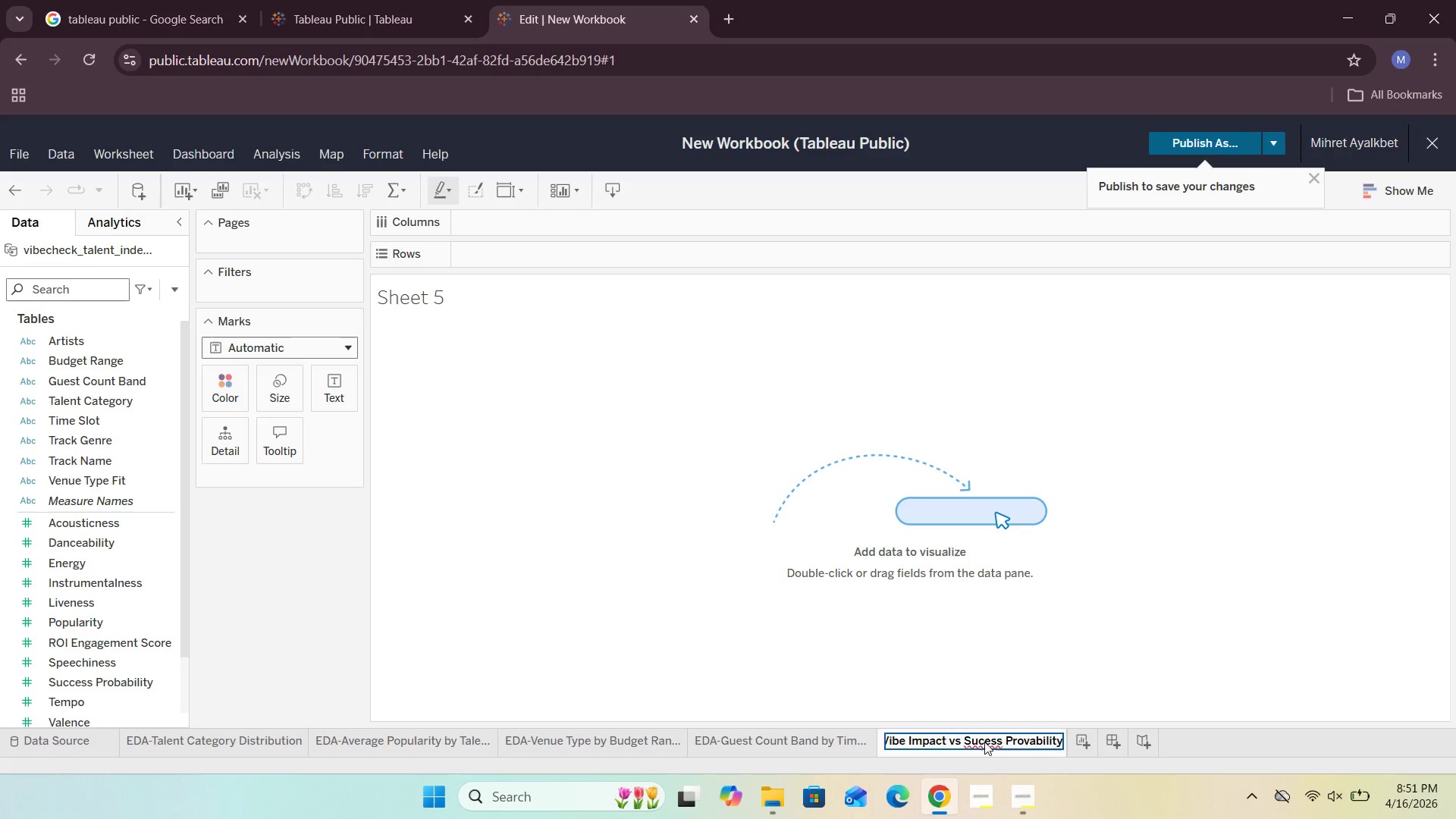 
key(C)
 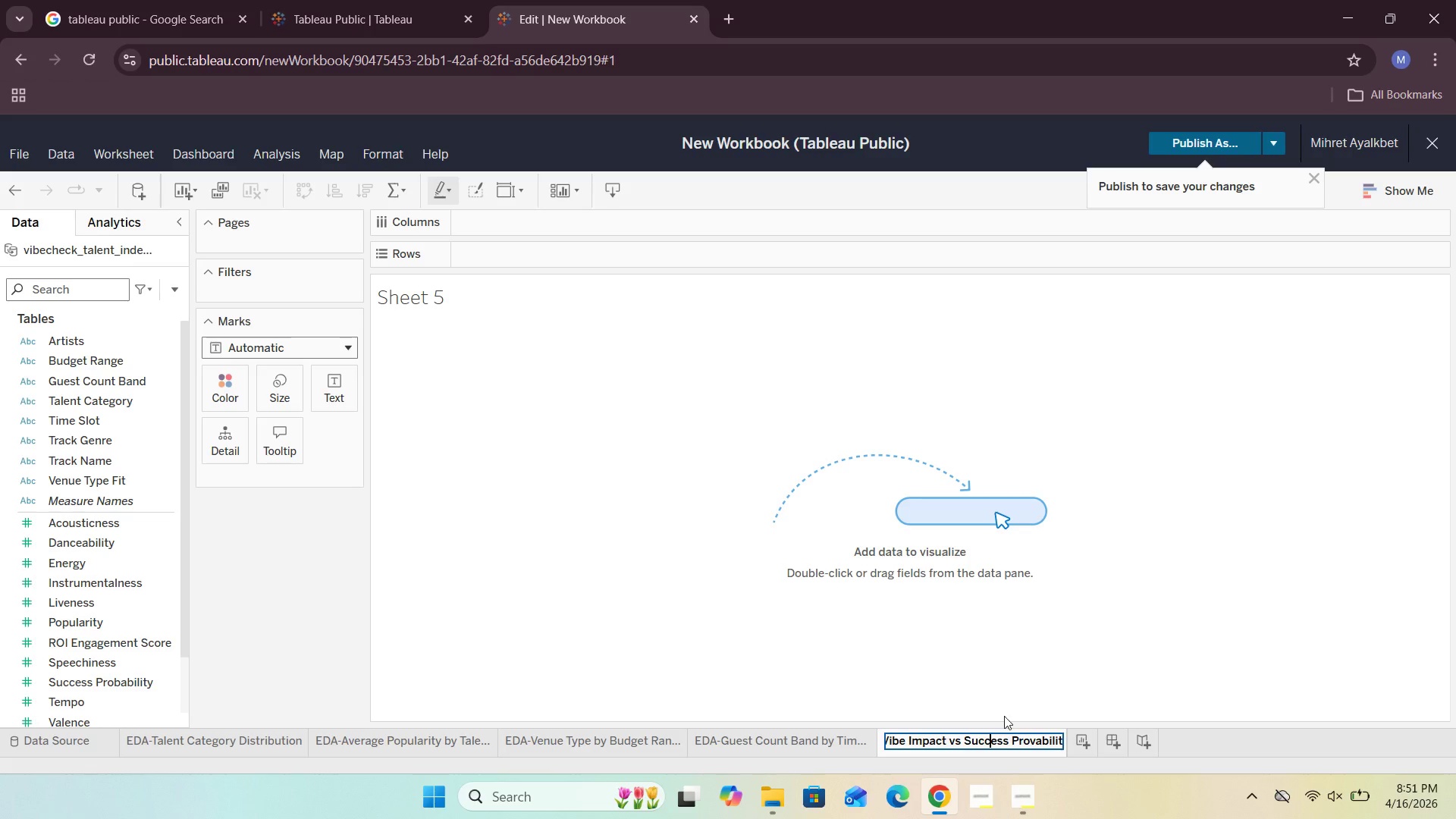 
left_click([1009, 708])
 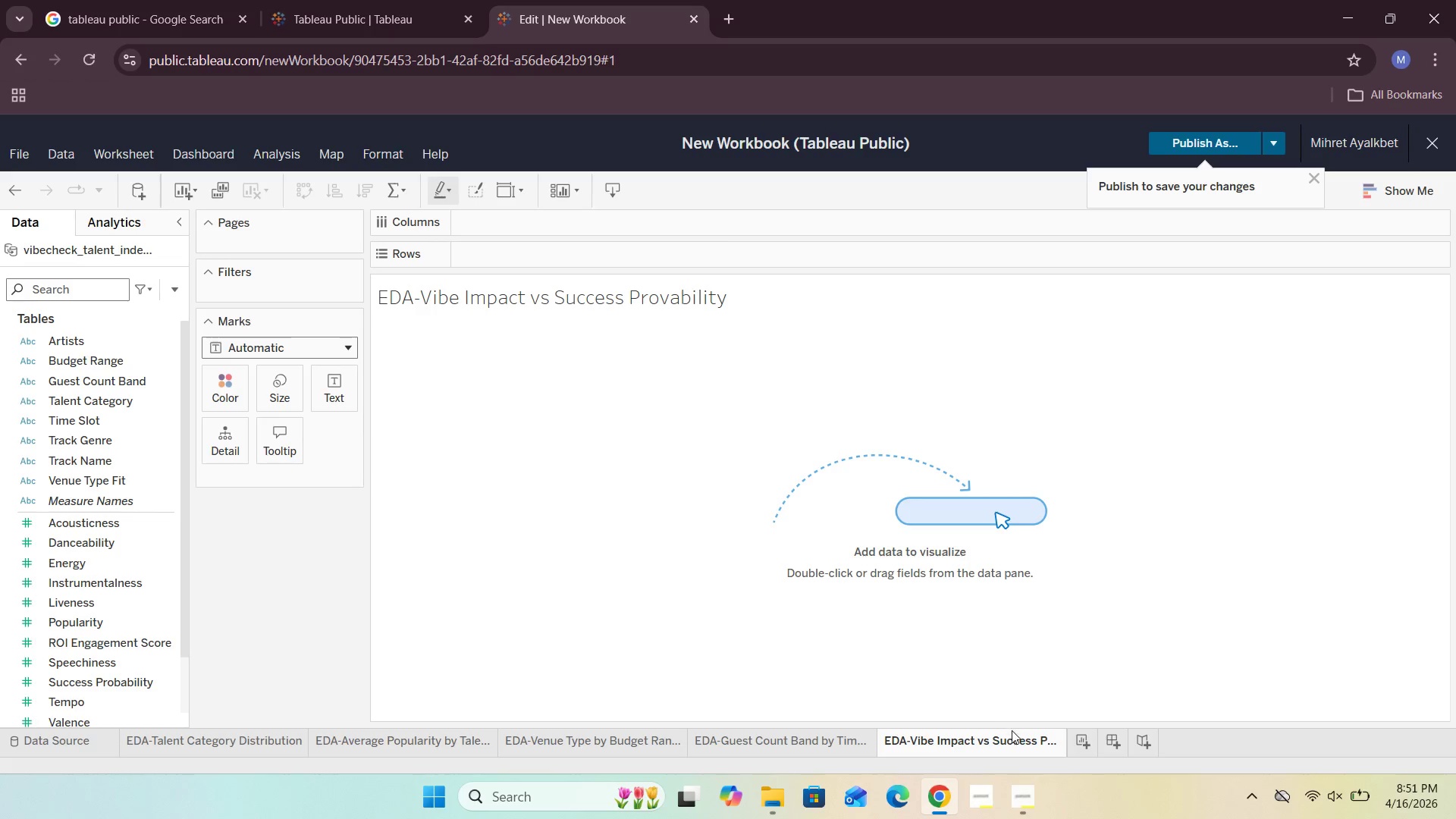 
double_click([661, 310])
 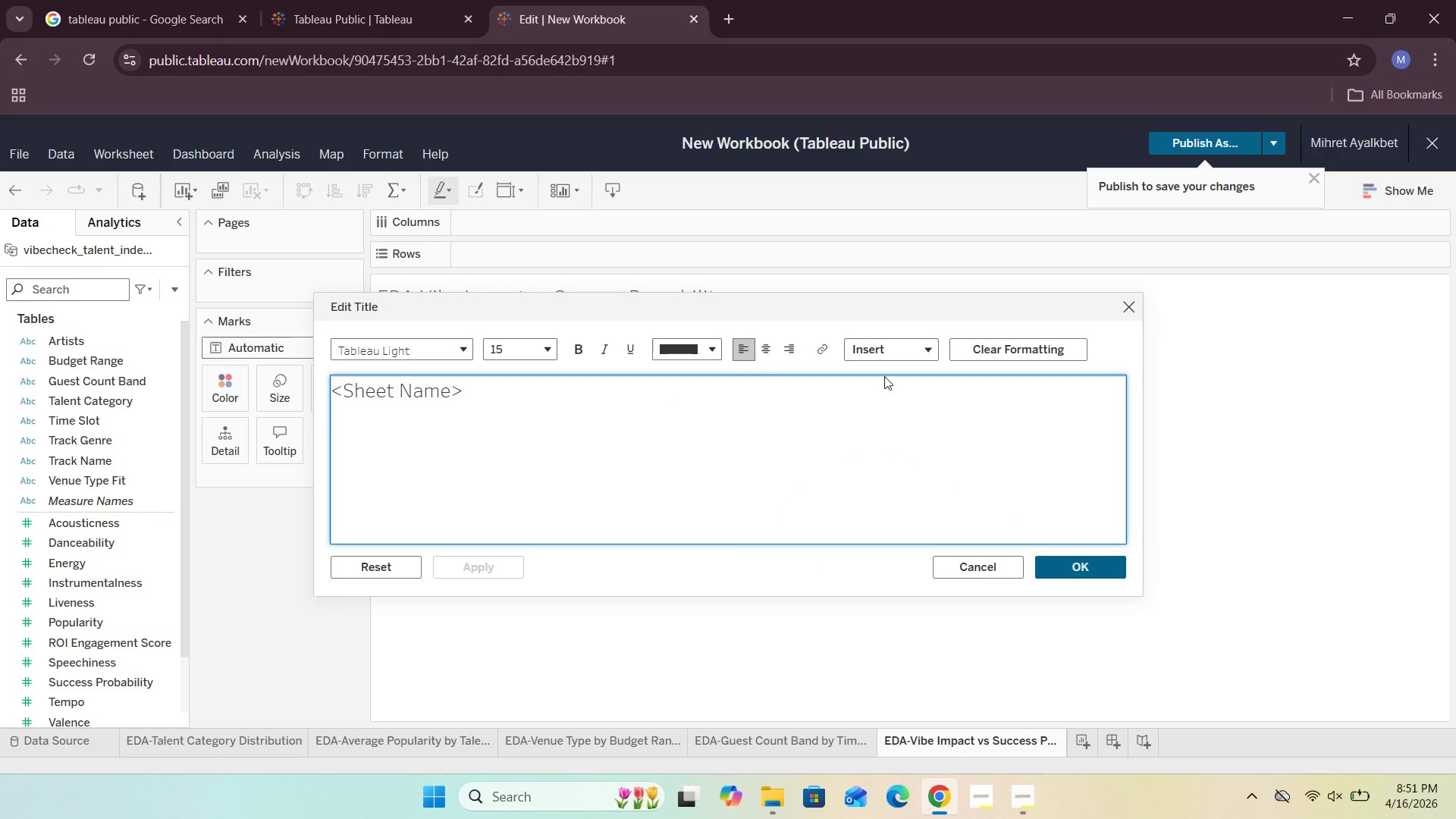 
left_click([758, 355])
 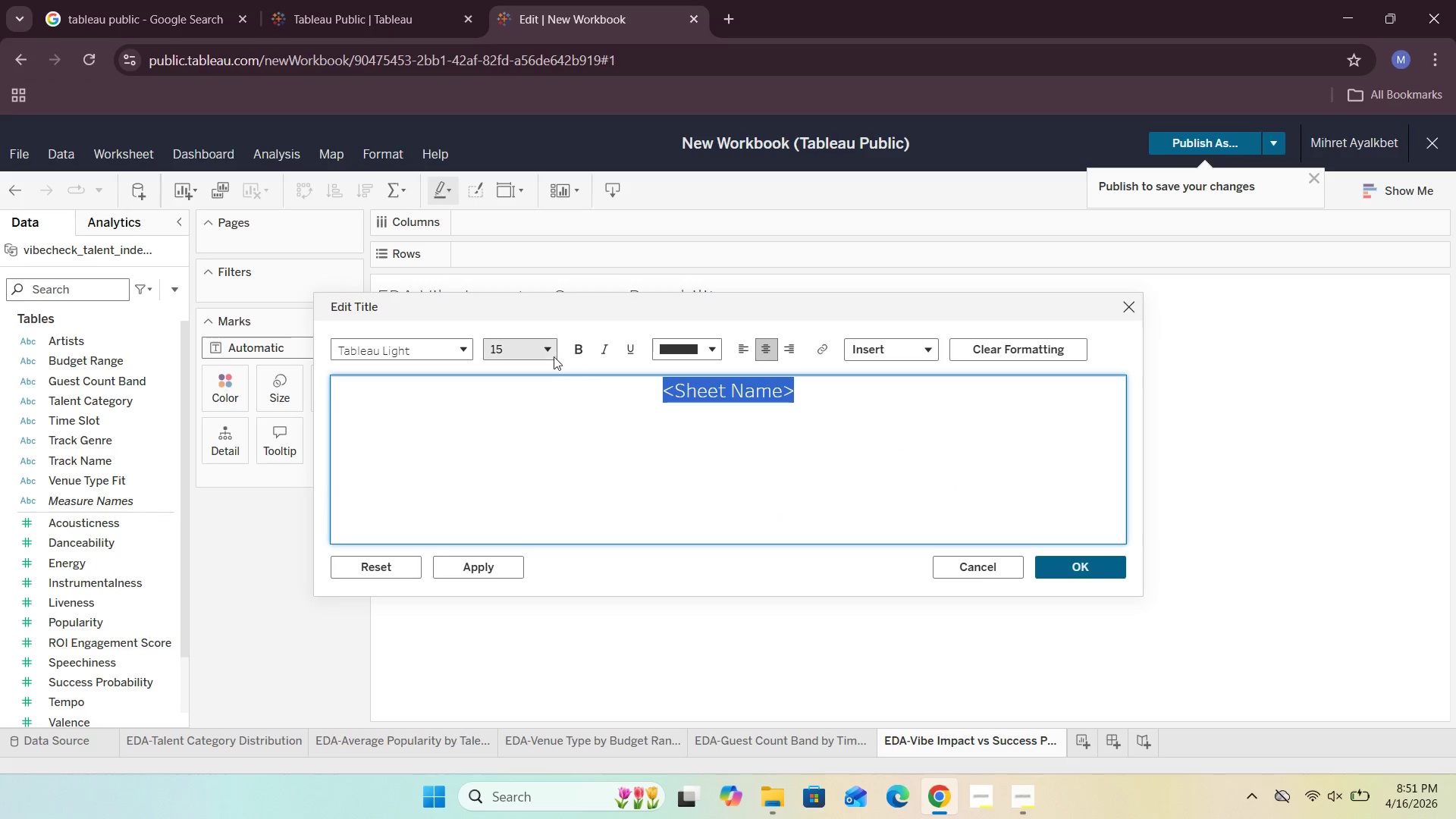 
mouse_move([547, 347])
 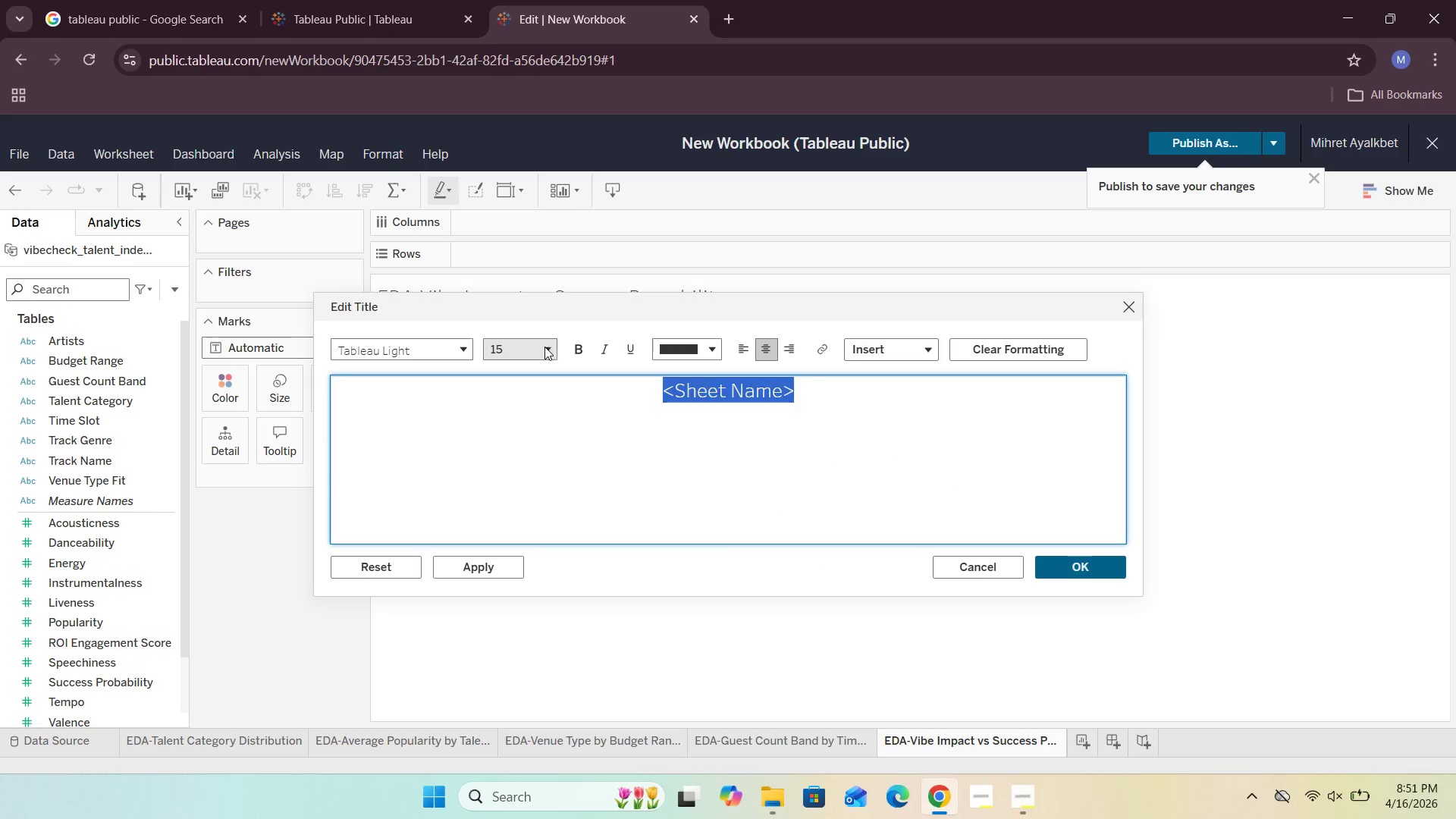 
left_click([544, 347])
 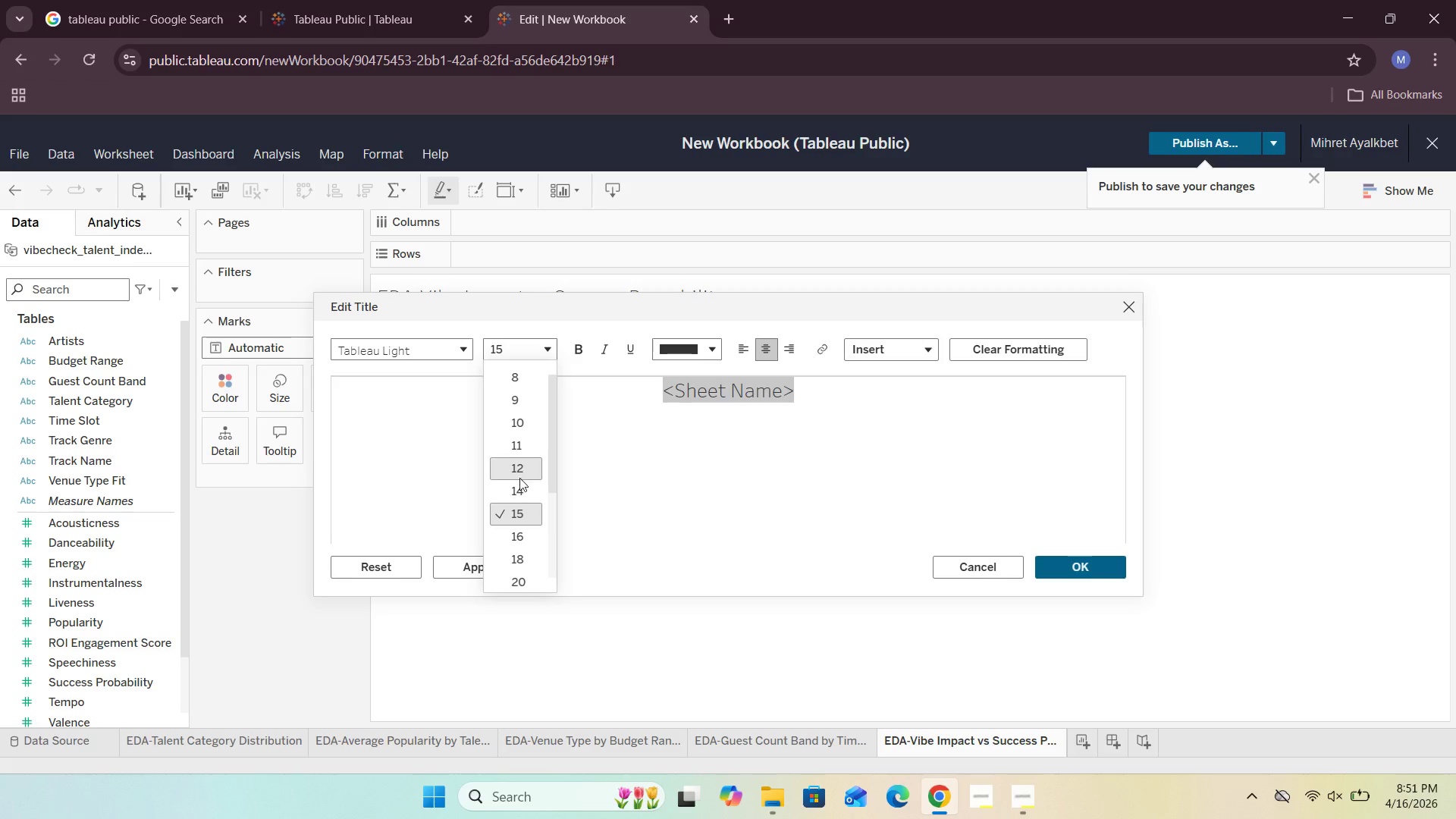 
left_click([516, 485])
 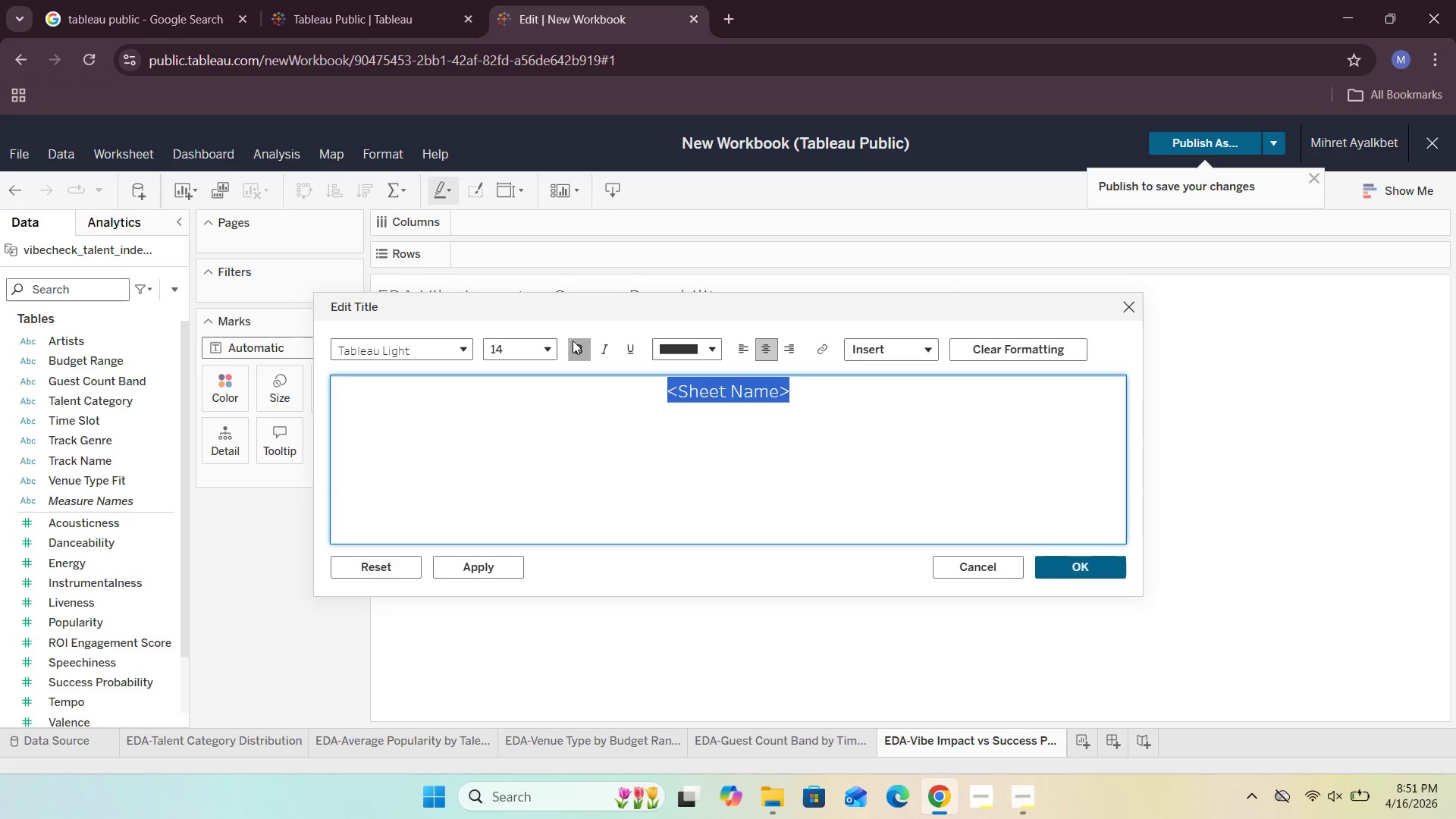 
left_click([575, 344])
 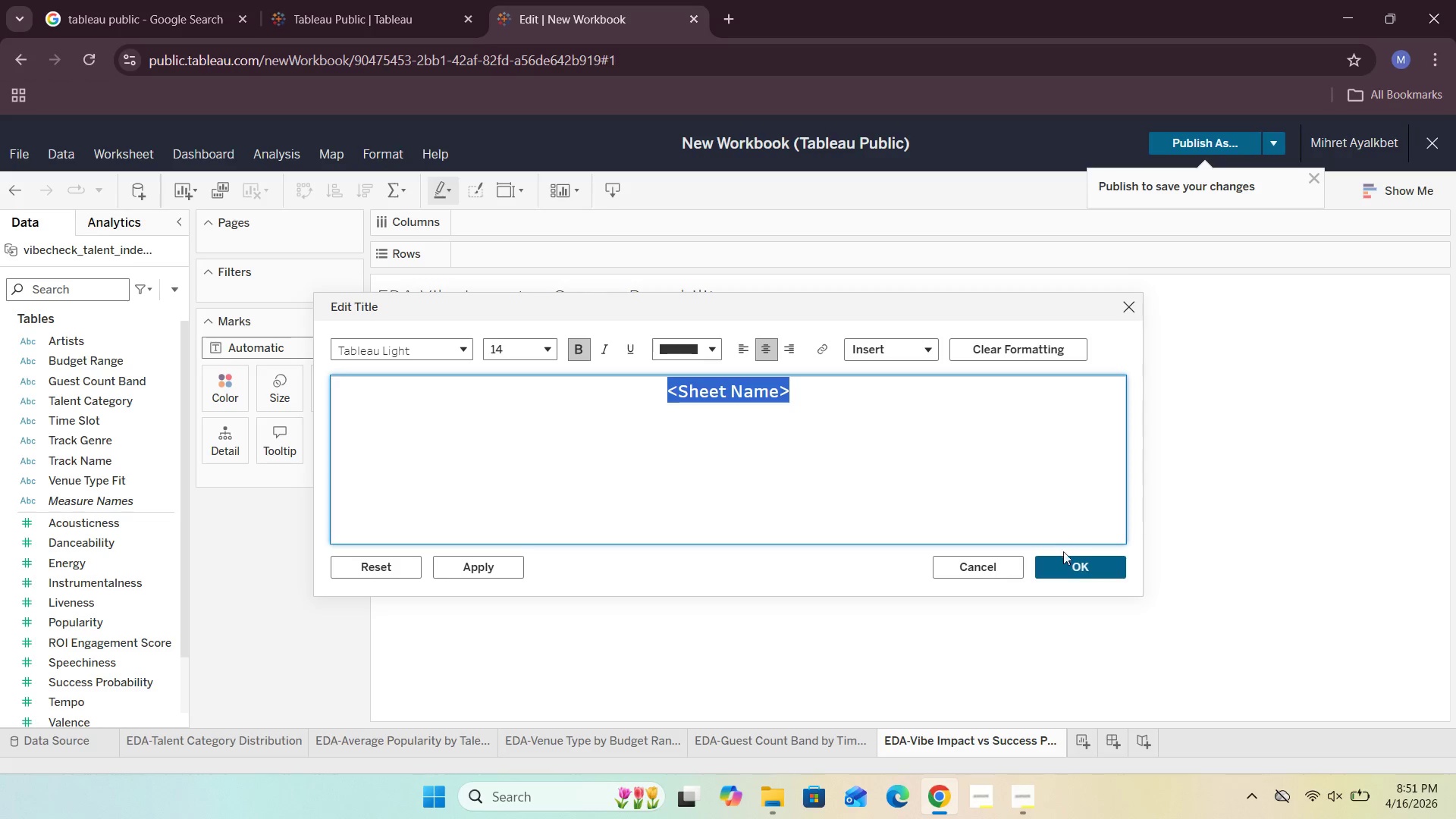 
left_click([1070, 570])
 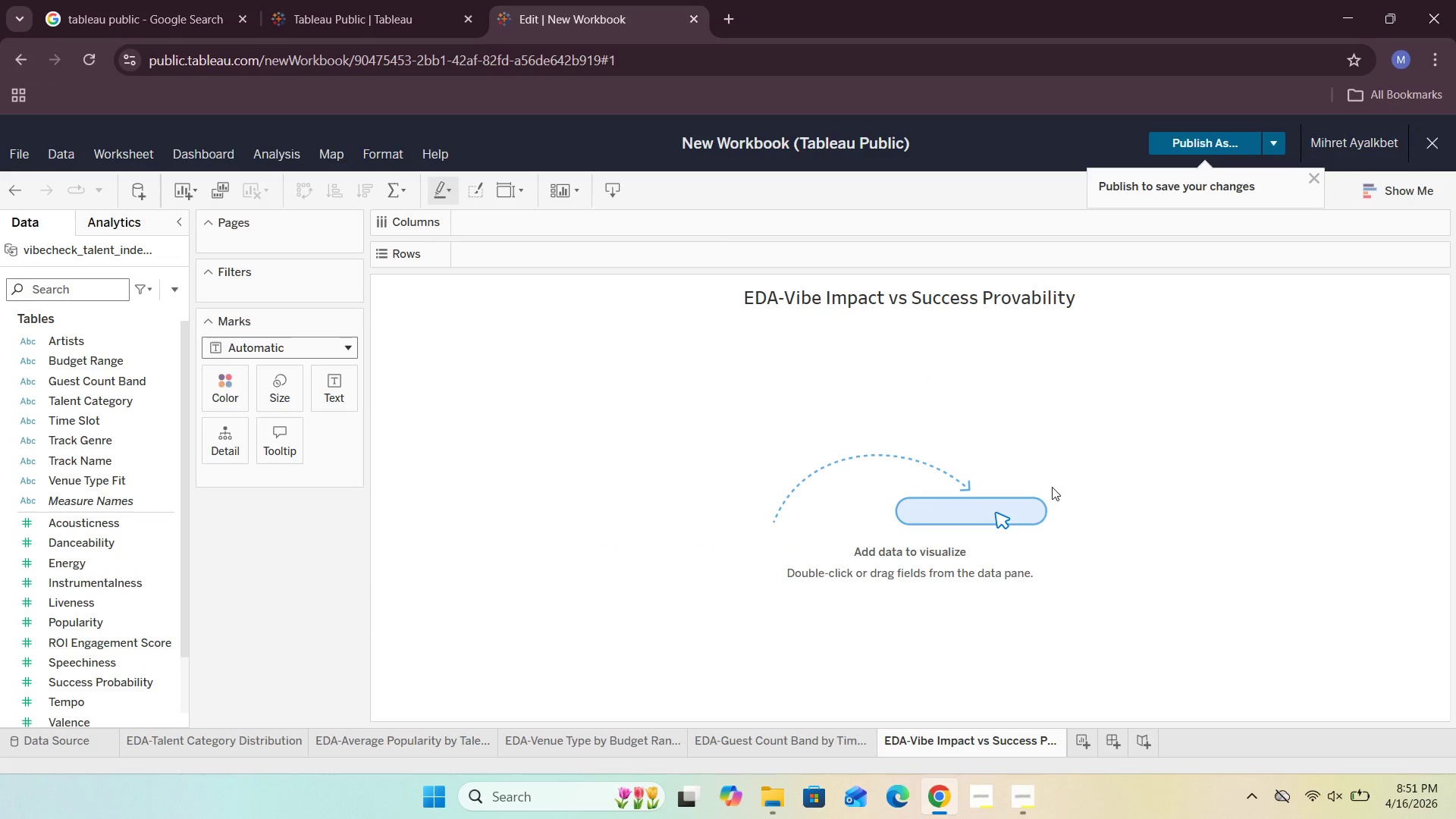 
double_click([1040, 309])
 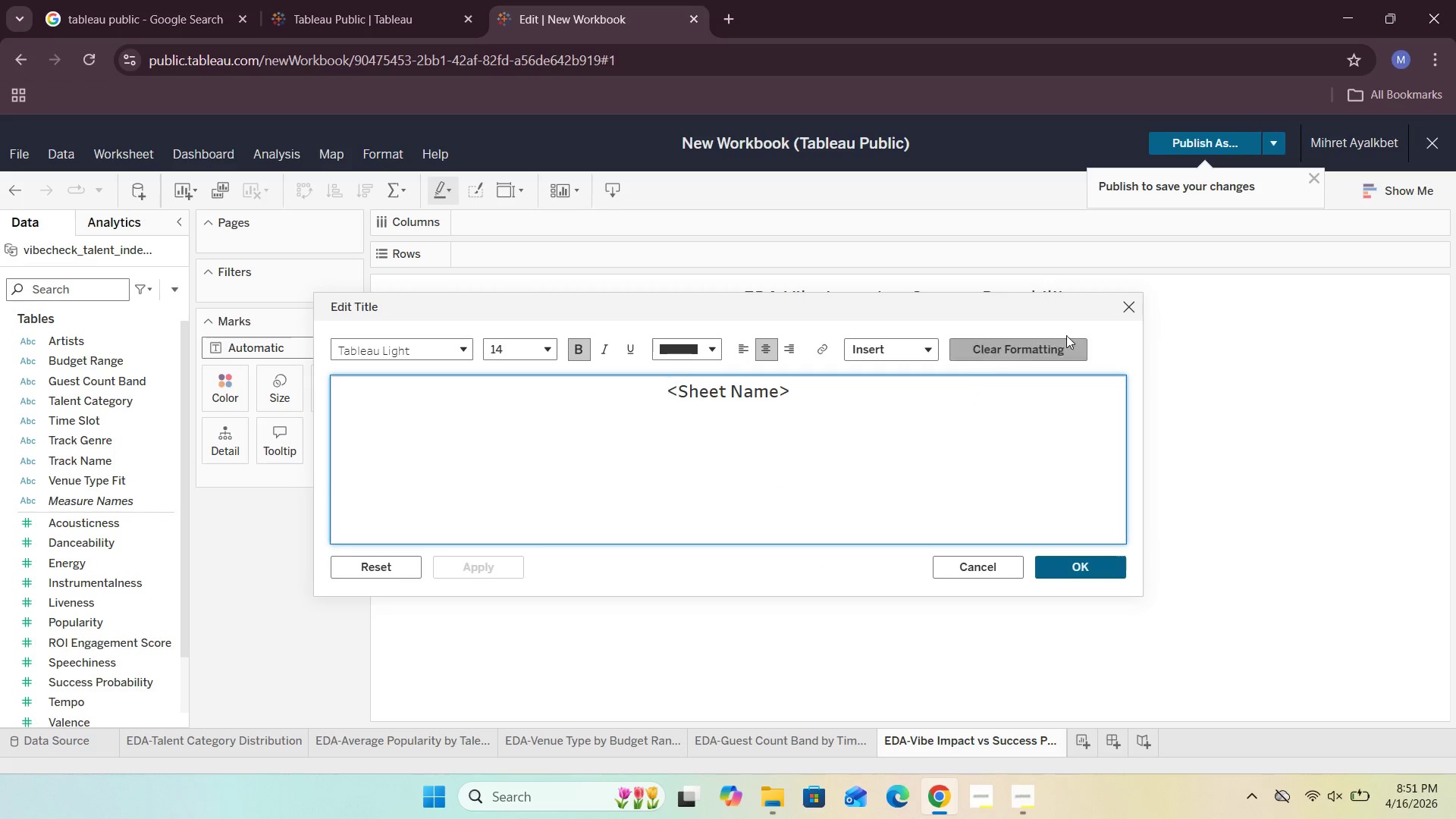 
left_click([1127, 310])
 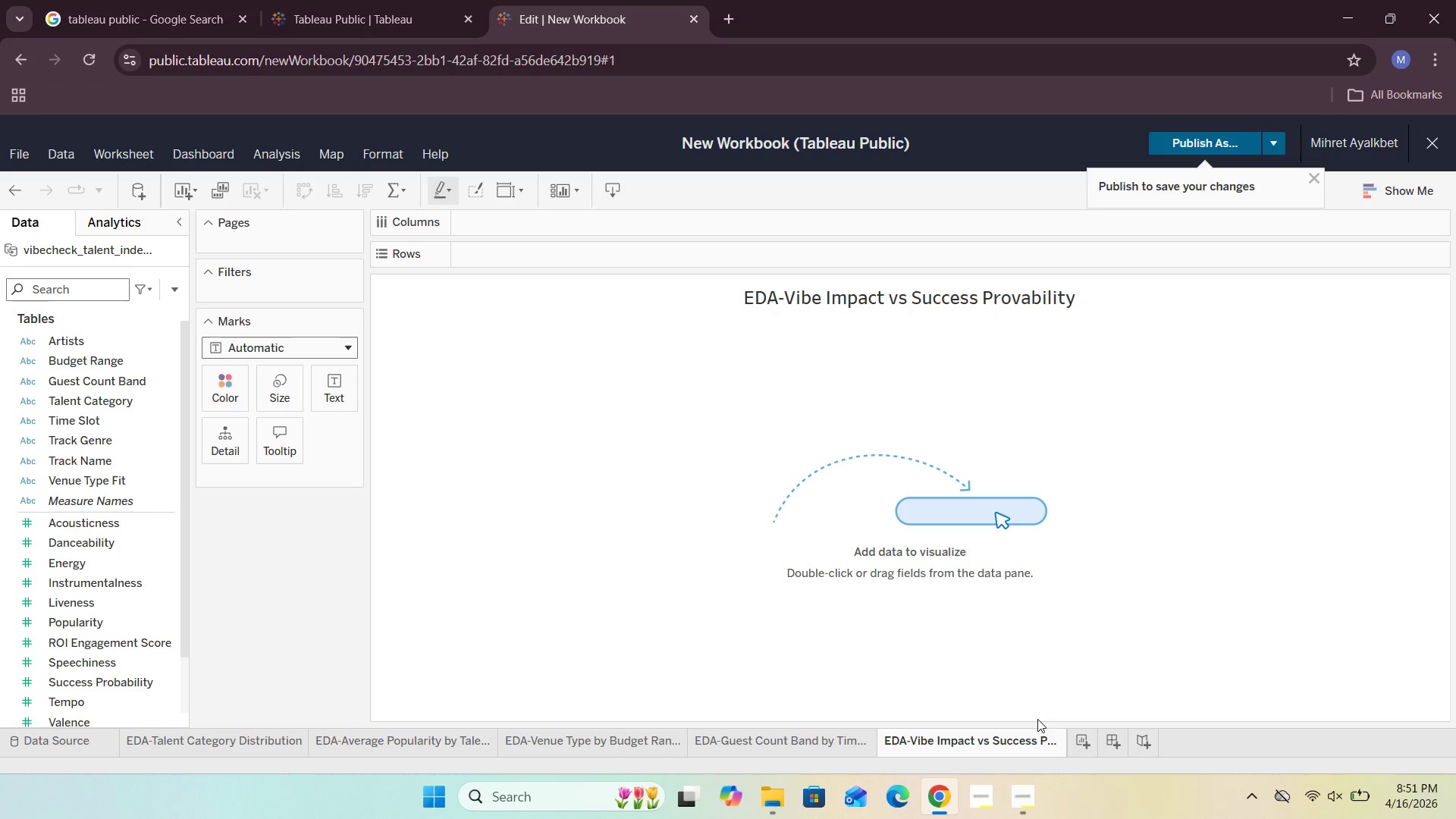 
left_click([1031, 734])
 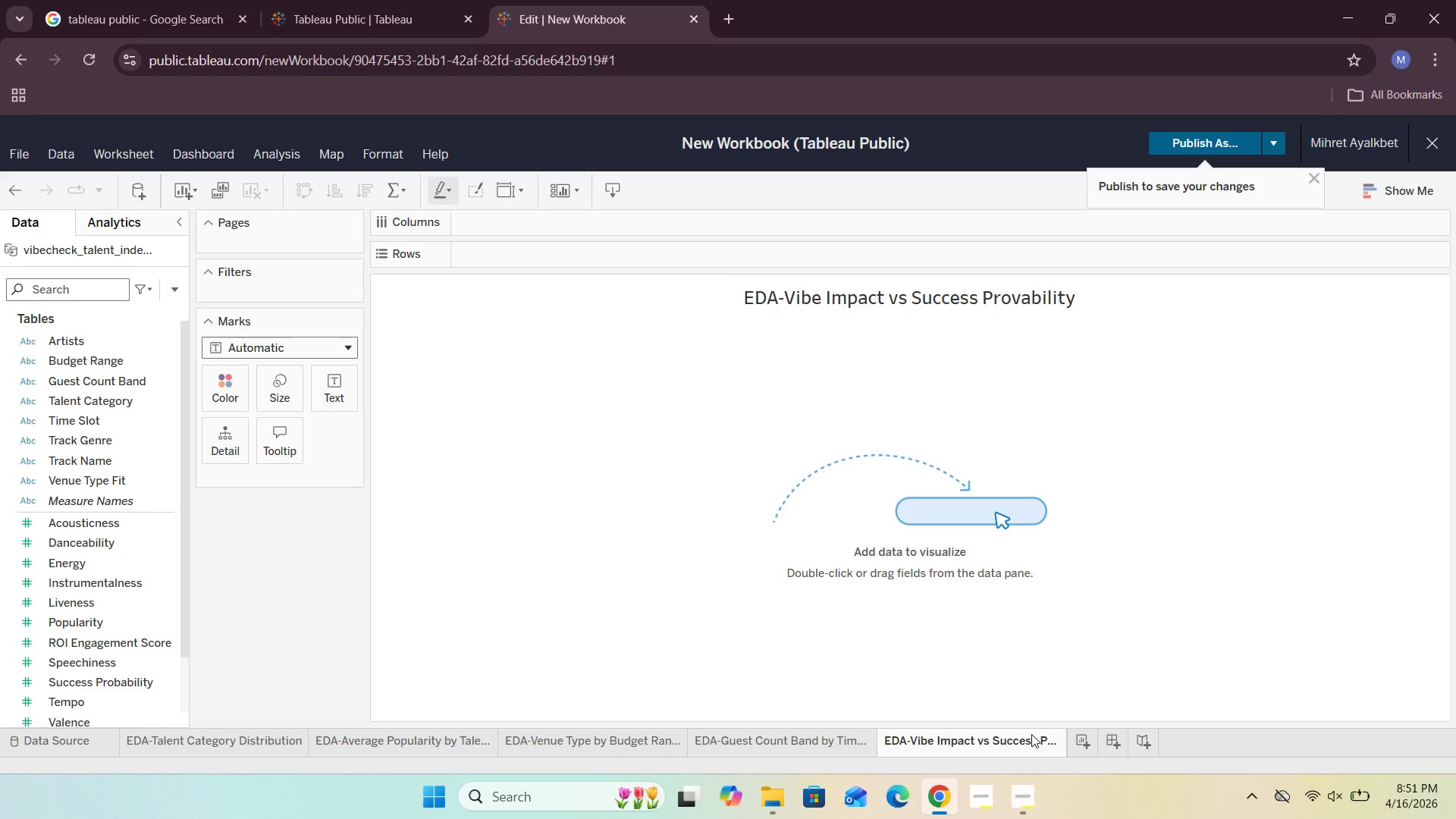 
right_click([1031, 734])
 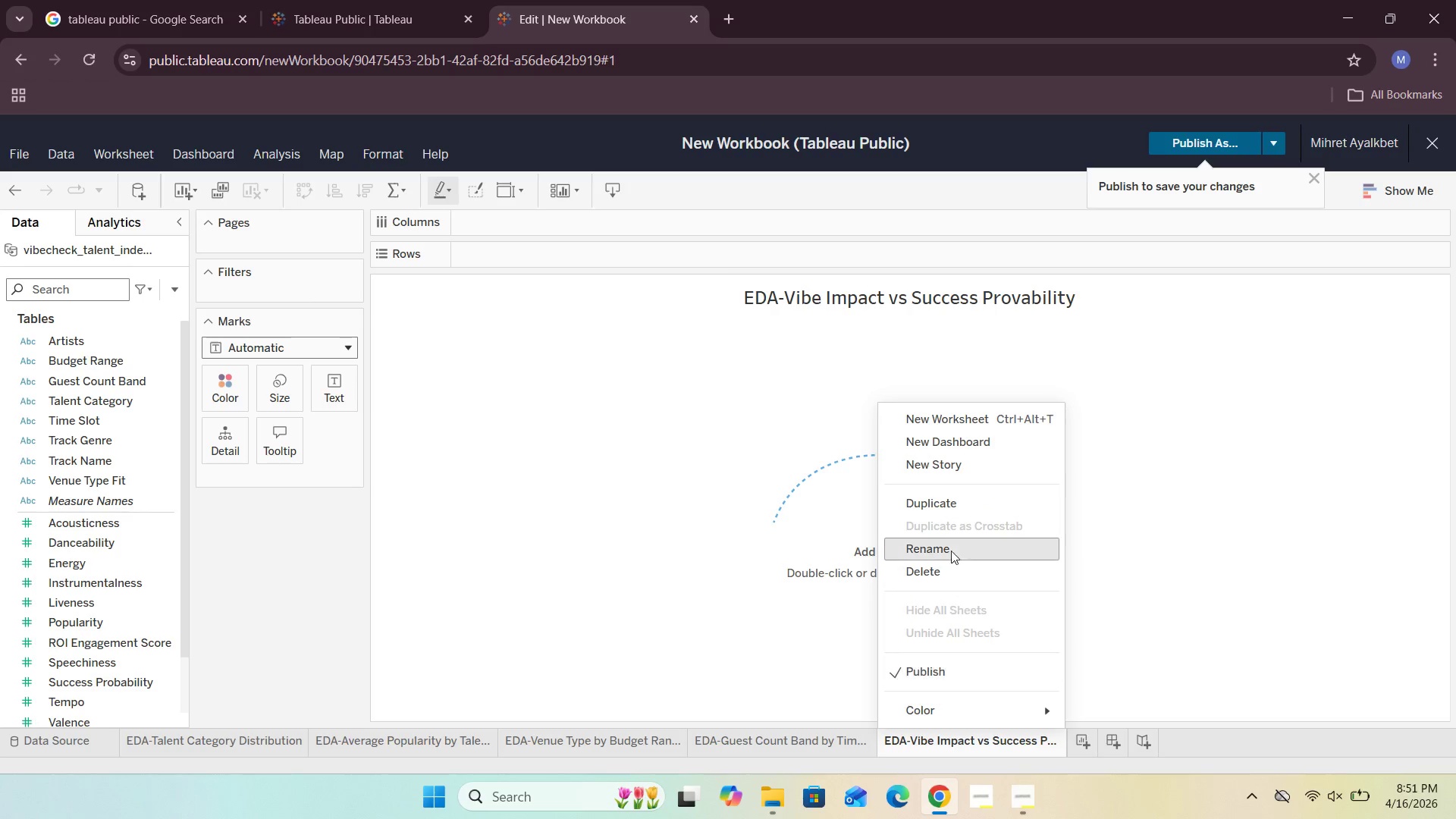 
left_click([951, 544])
 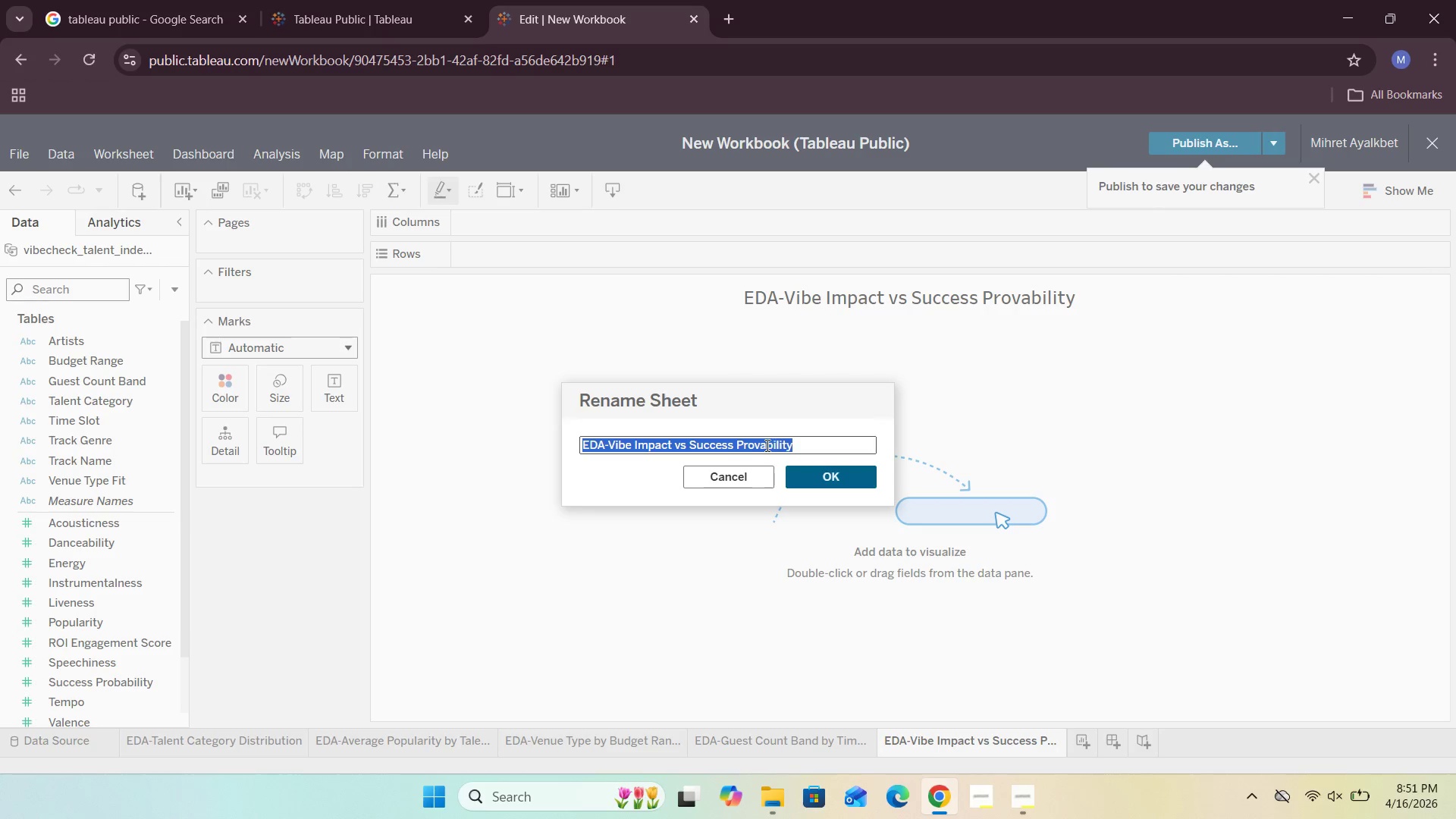 
left_click([762, 442])
 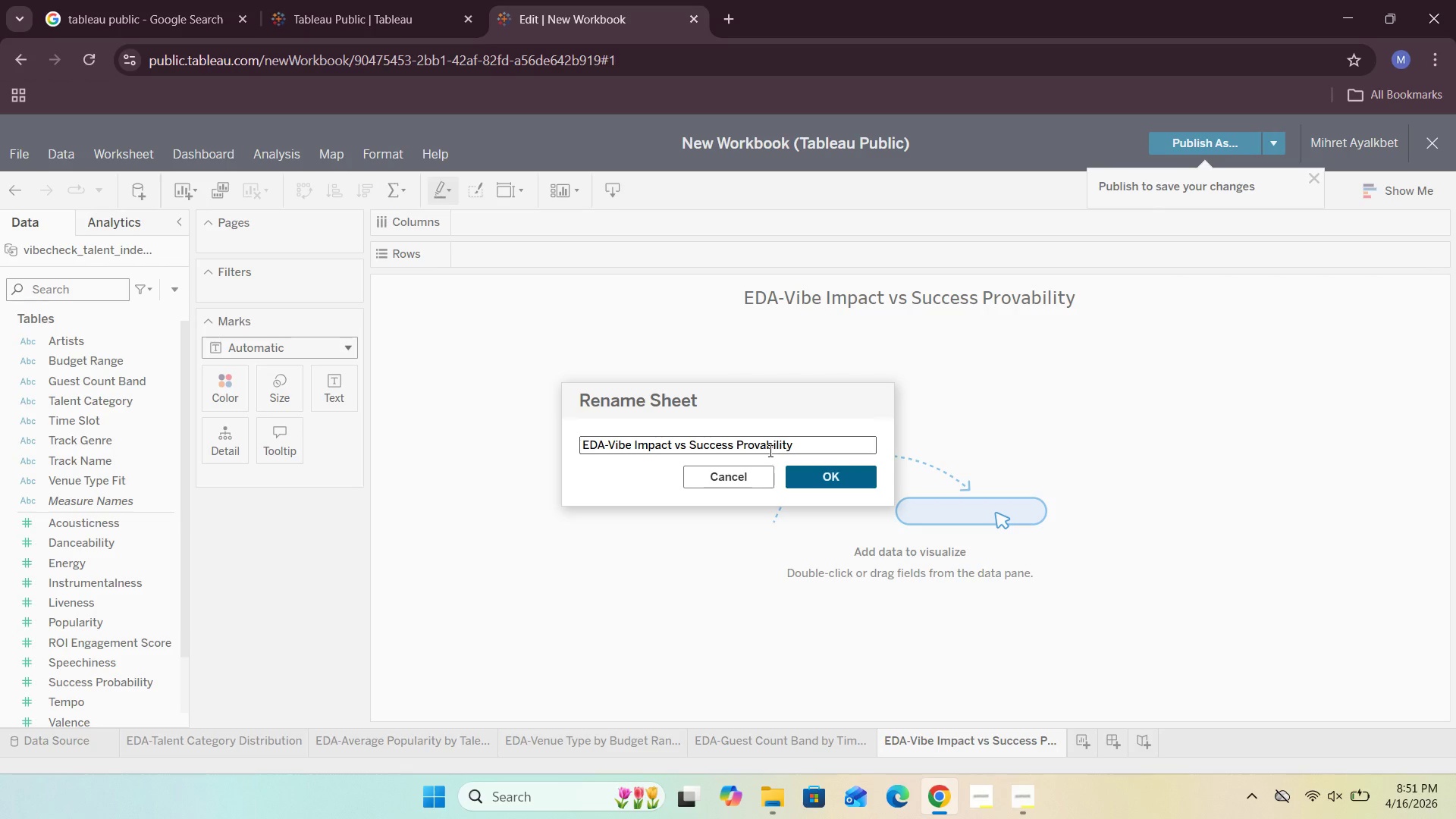 
key(Backspace)
 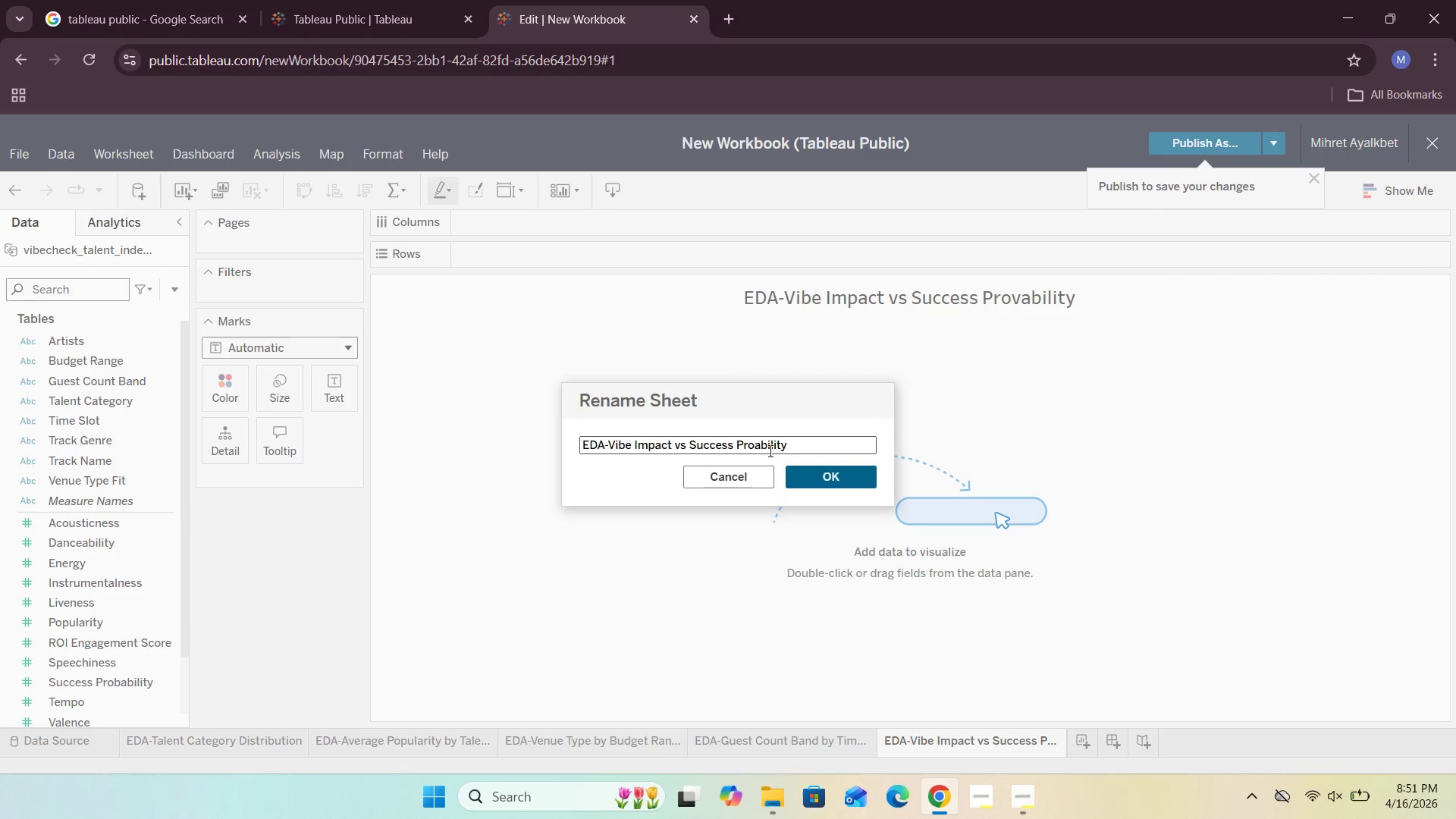 
key(B)
 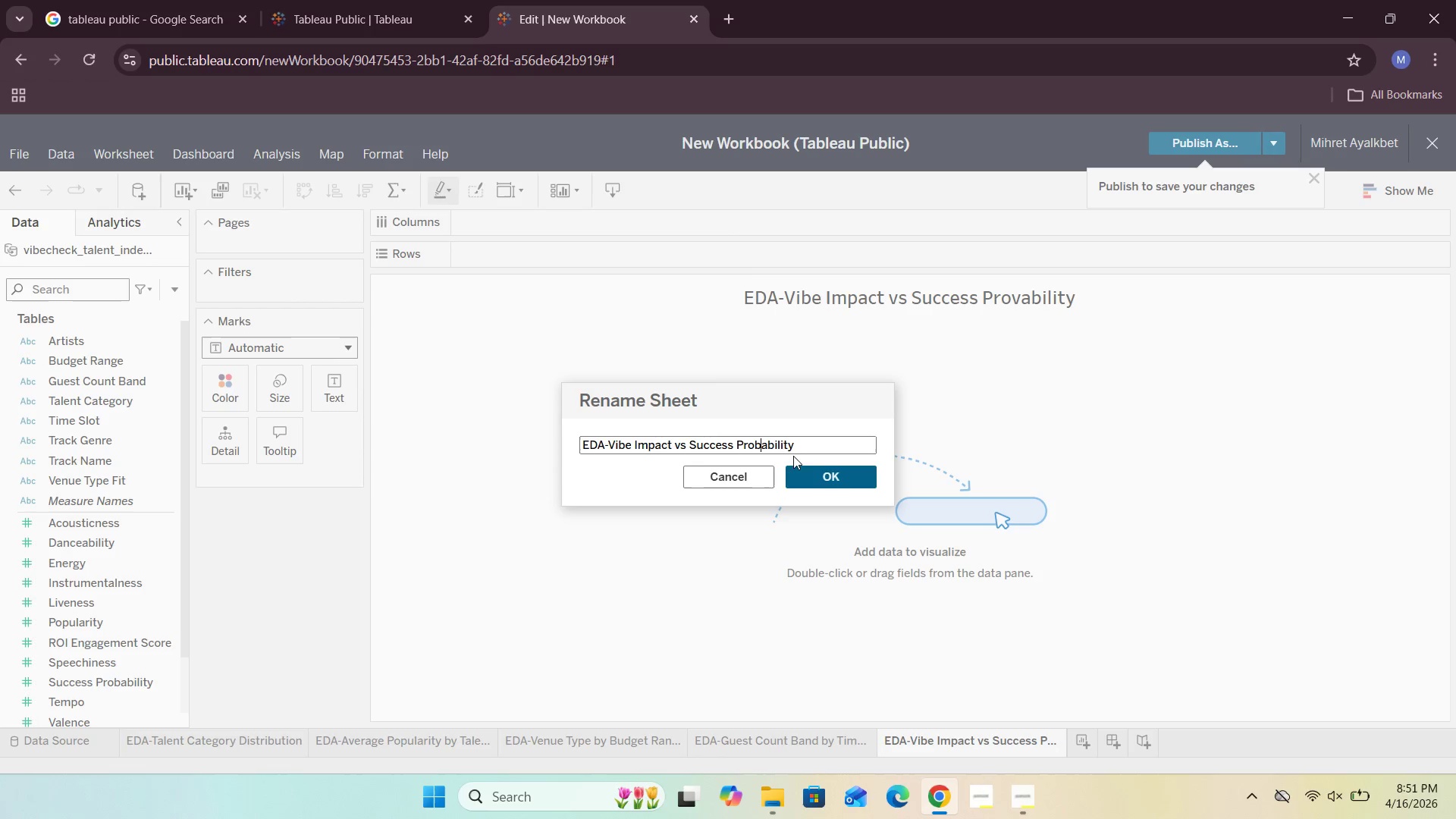 
left_click([811, 466])
 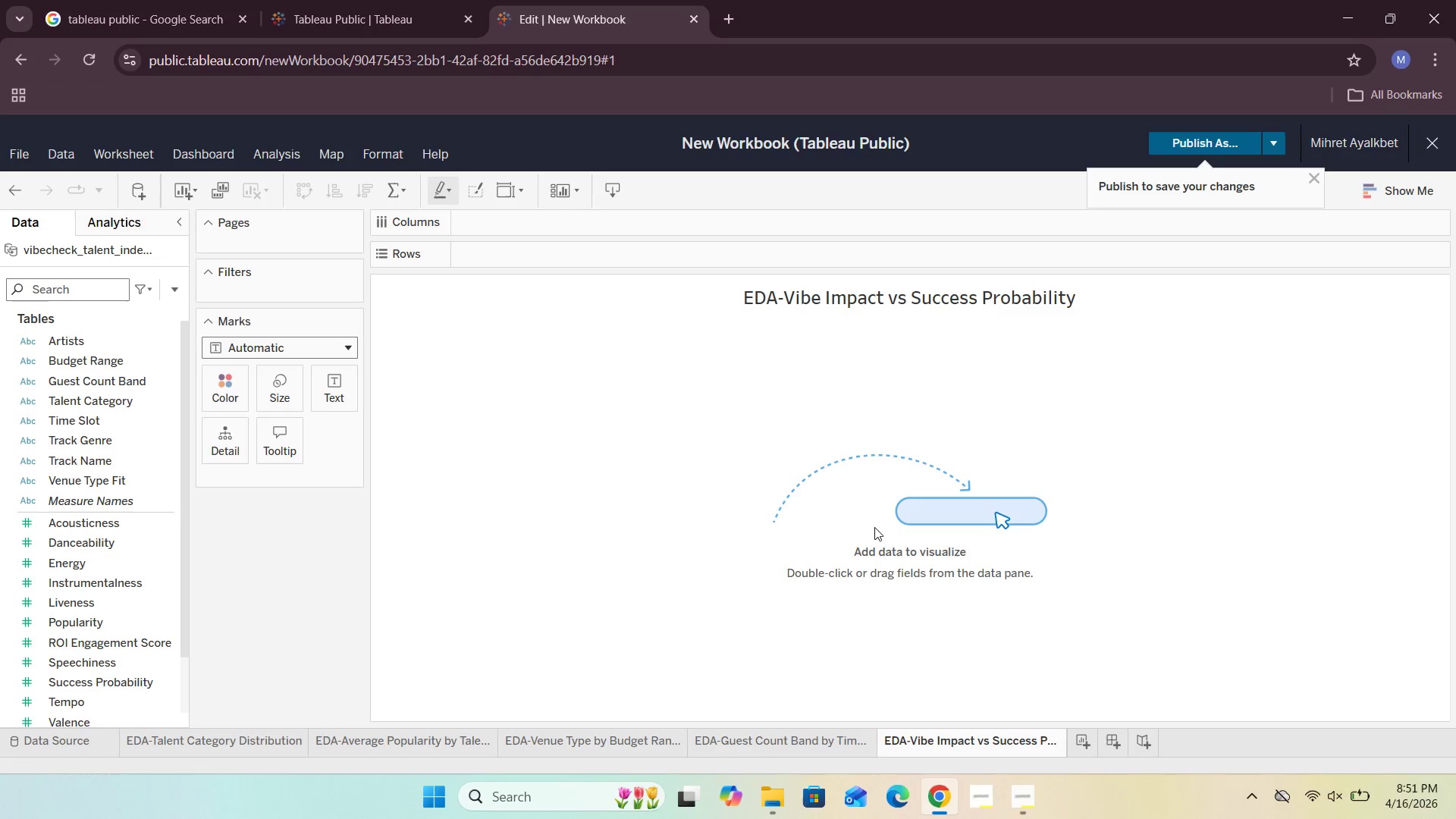 
wait(5.47)
 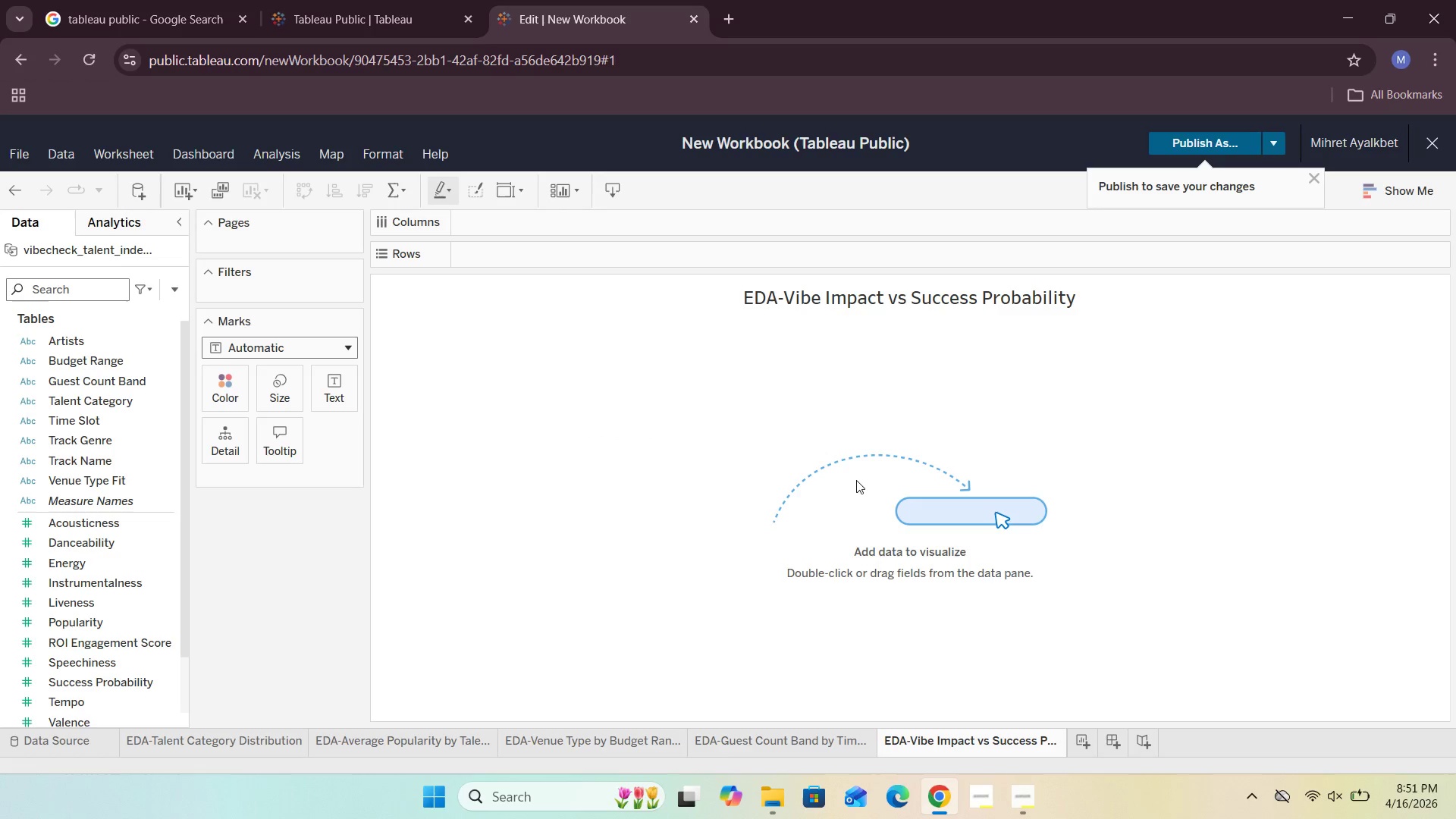 
scroll: coordinate [144, 579], scroll_direction: down, amount: 4.0
 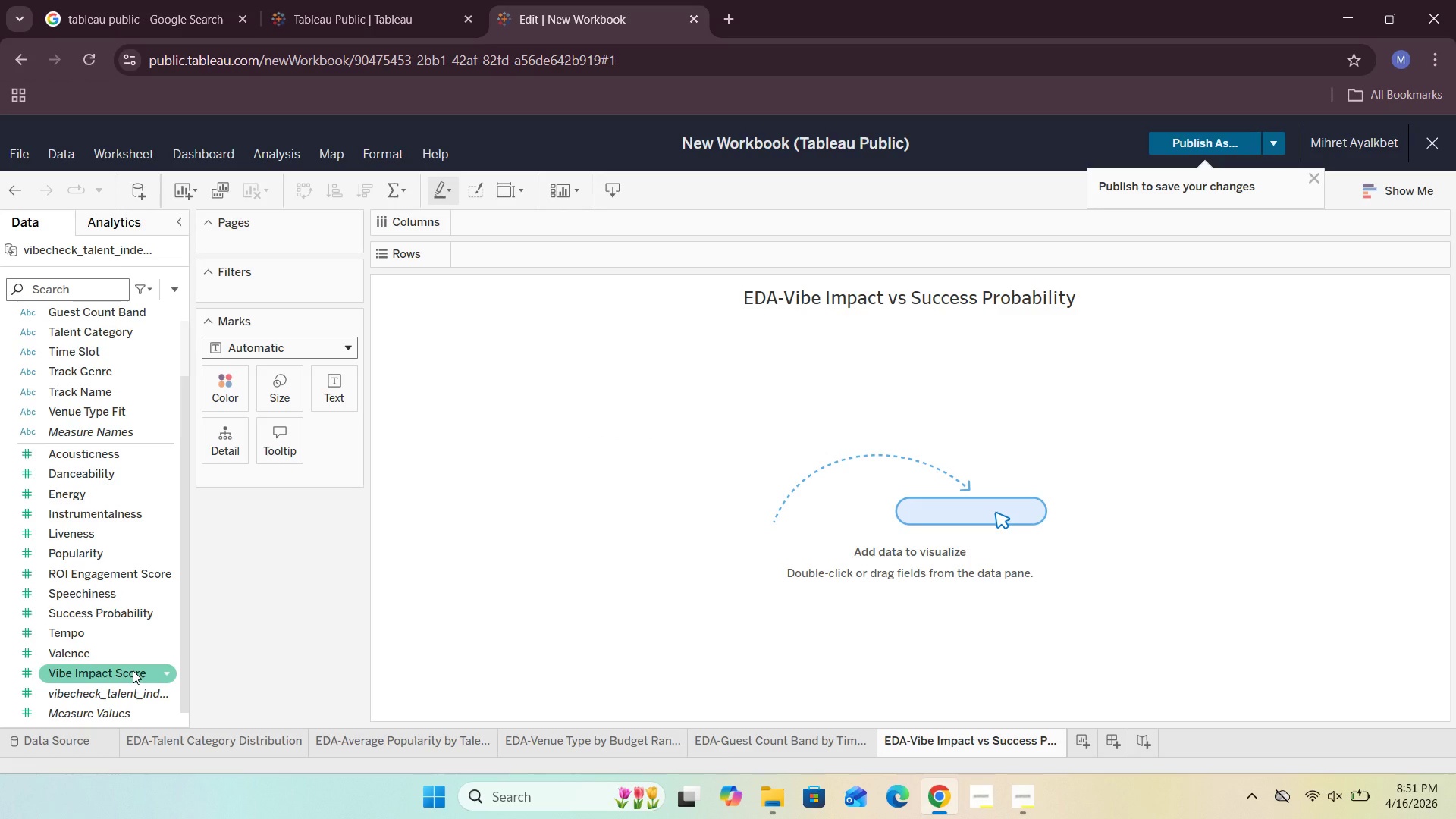 
left_click_drag(start_coordinate=[133, 670], to_coordinate=[516, 224])
 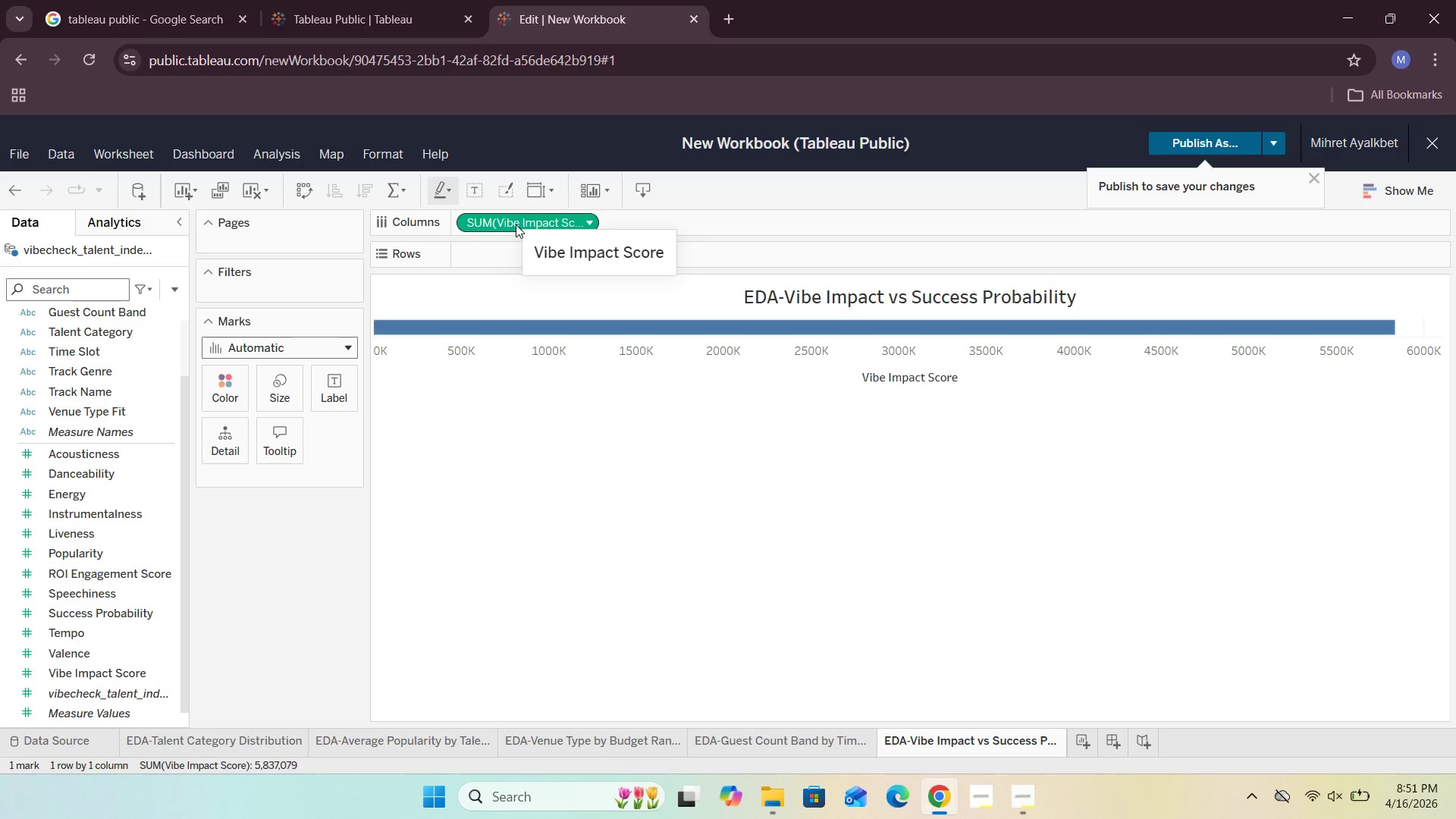 
wait(6.12)
 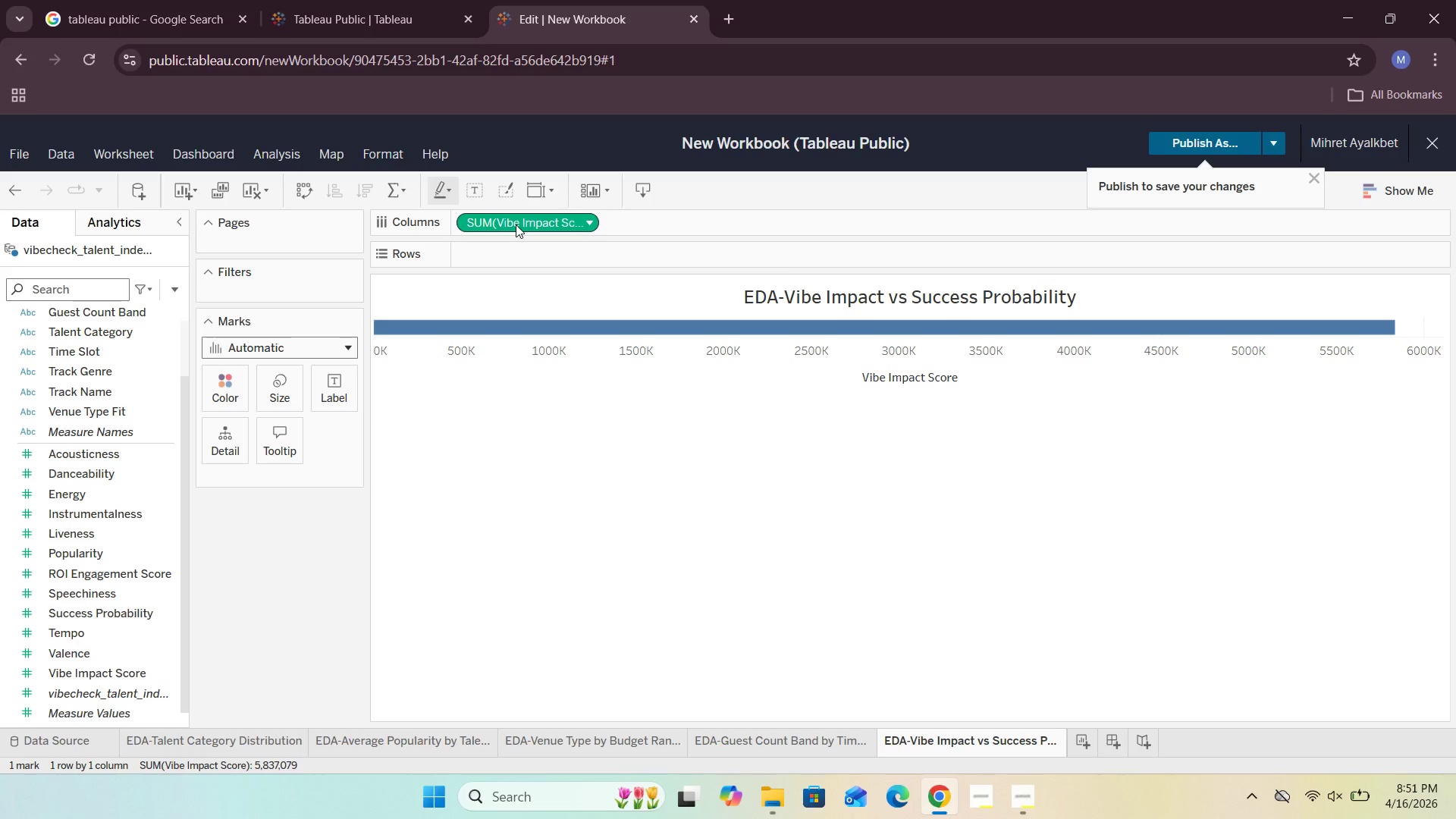 
scroll: coordinate [55, 651], scroll_direction: down, amount: 3.0
 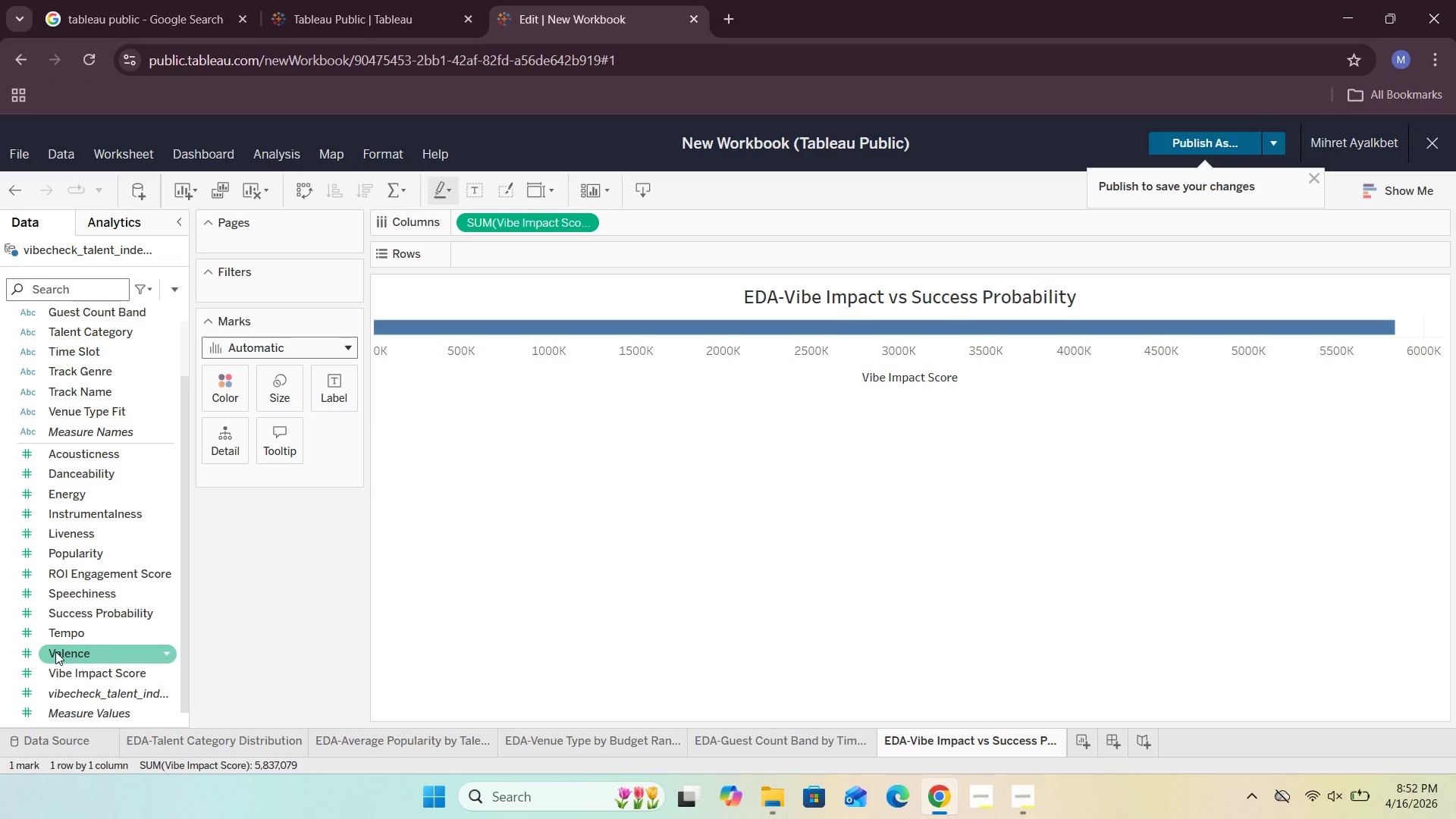 
scroll: coordinate [56, 651], scroll_direction: up, amount: 5.0
 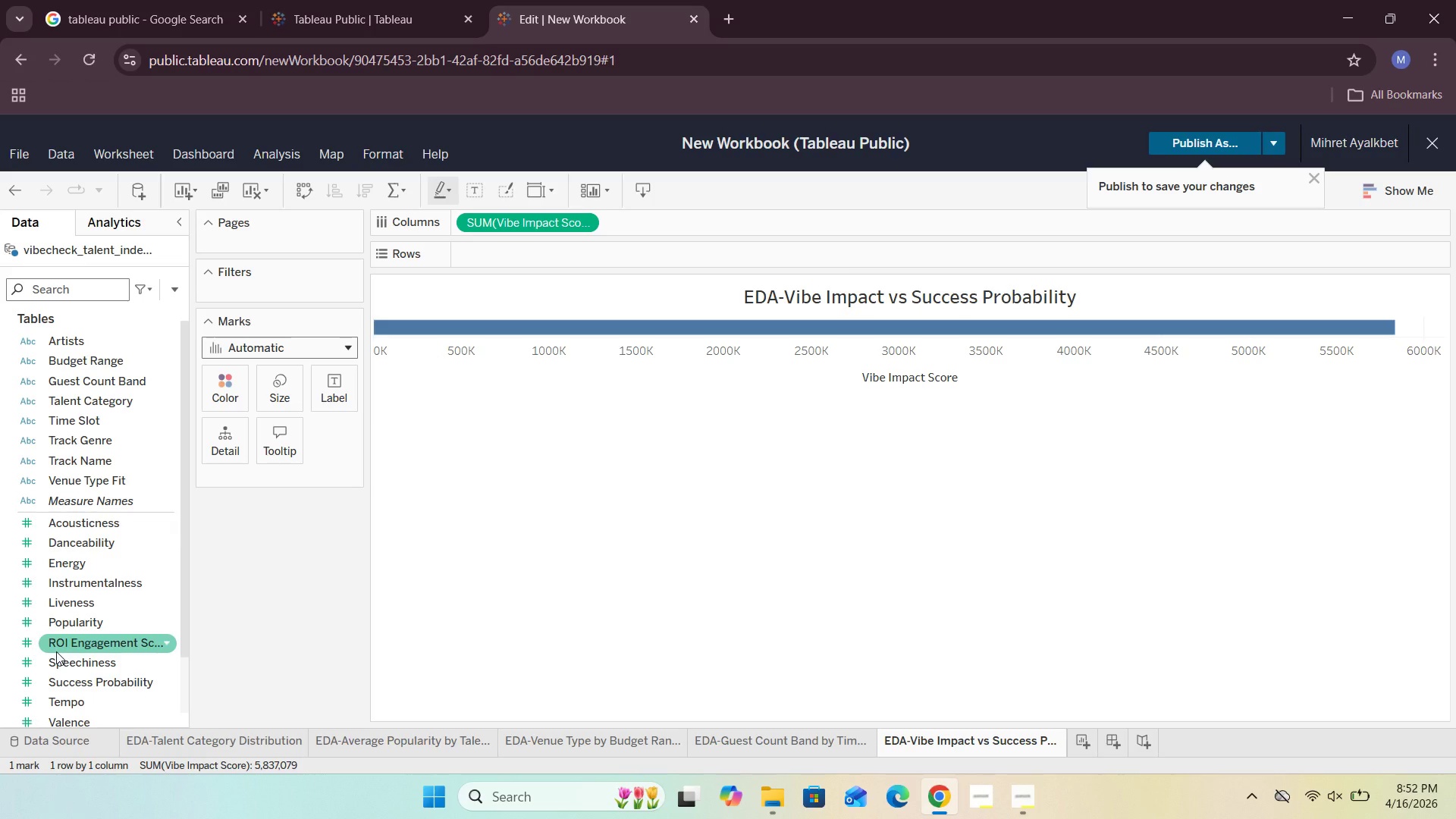 
scroll: coordinate [56, 651], scroll_direction: down, amount: 4.0
 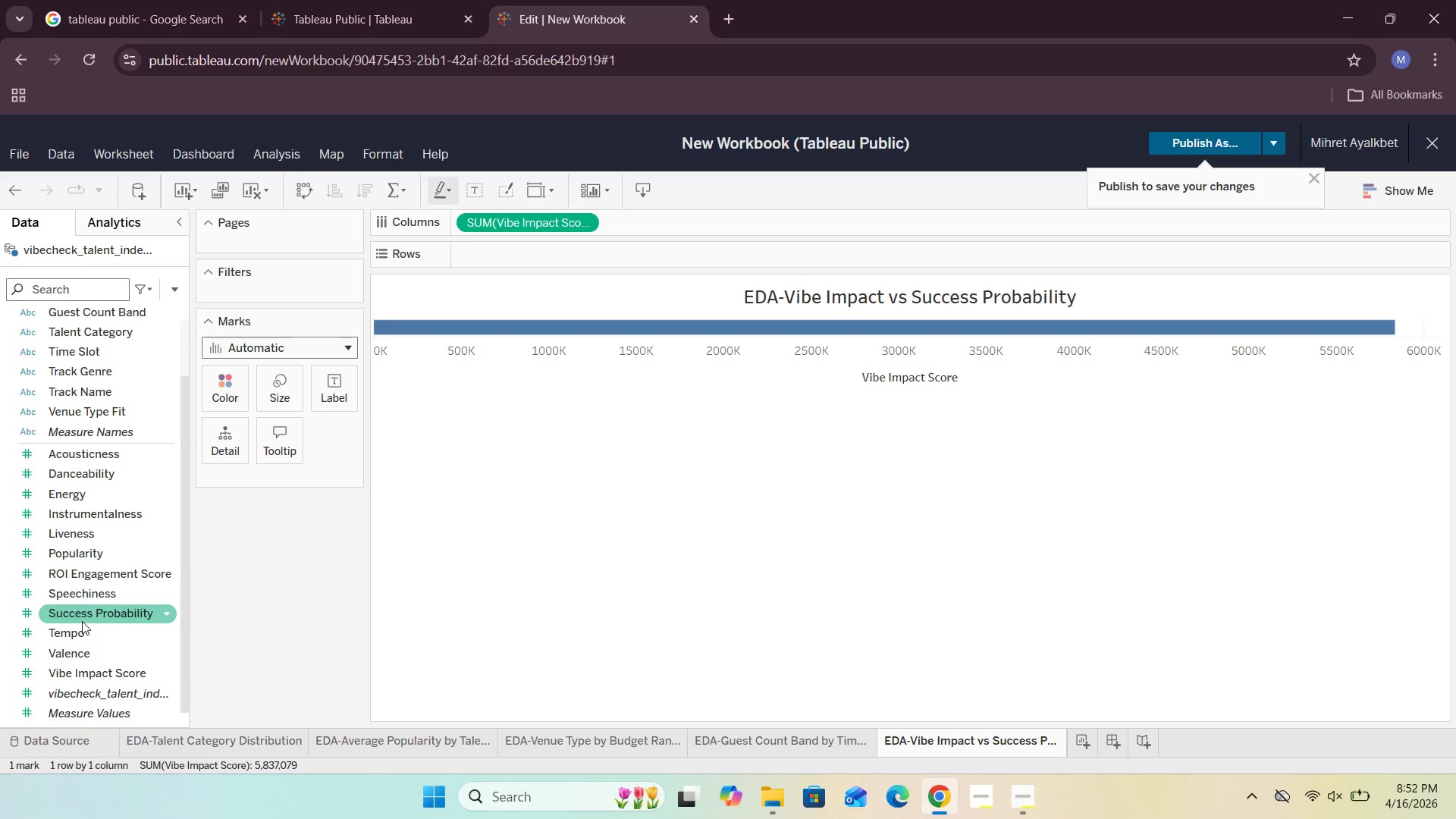 
left_click_drag(start_coordinate=[85, 619], to_coordinate=[521, 255])
 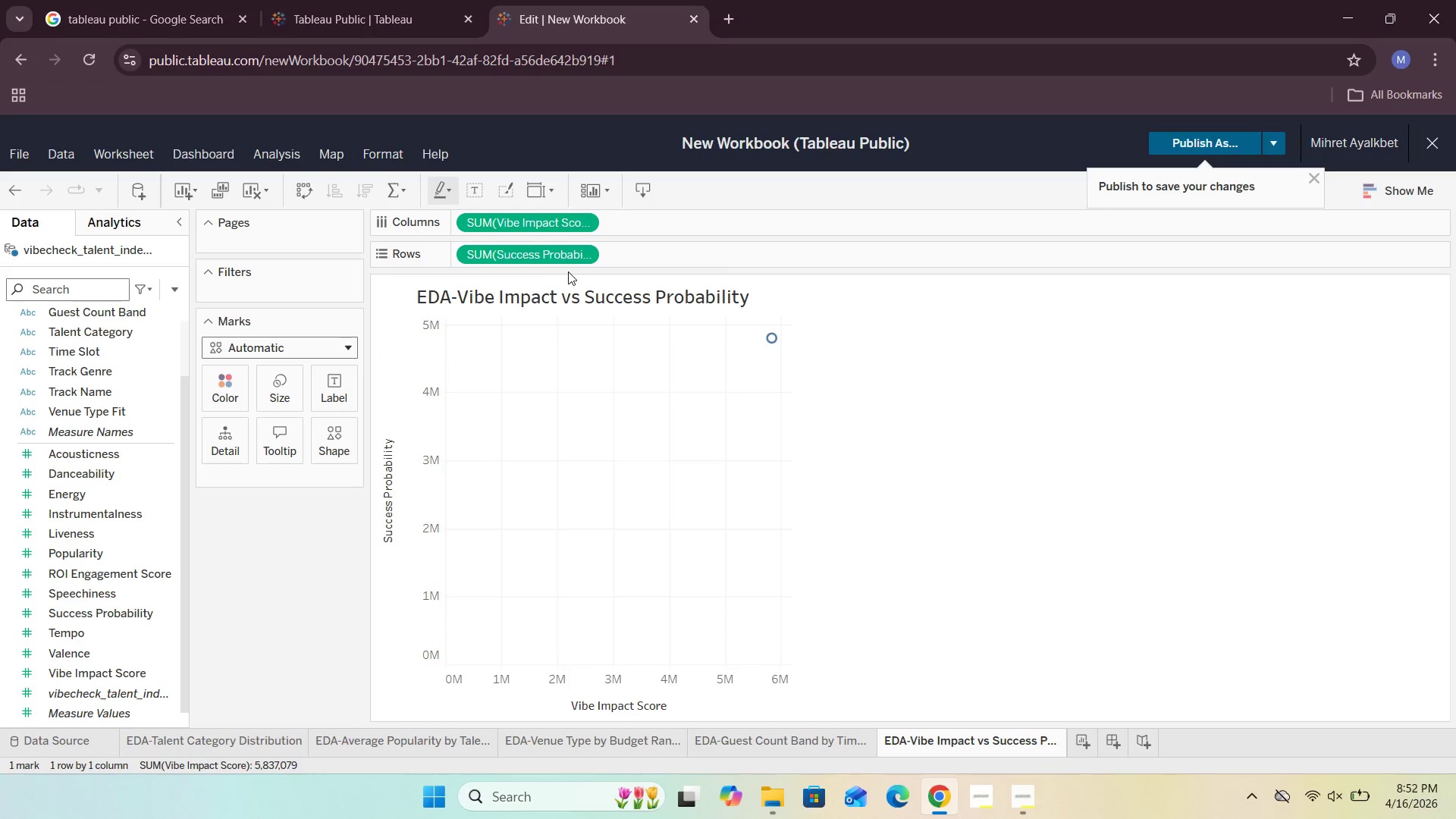 
left_click([589, 252])
 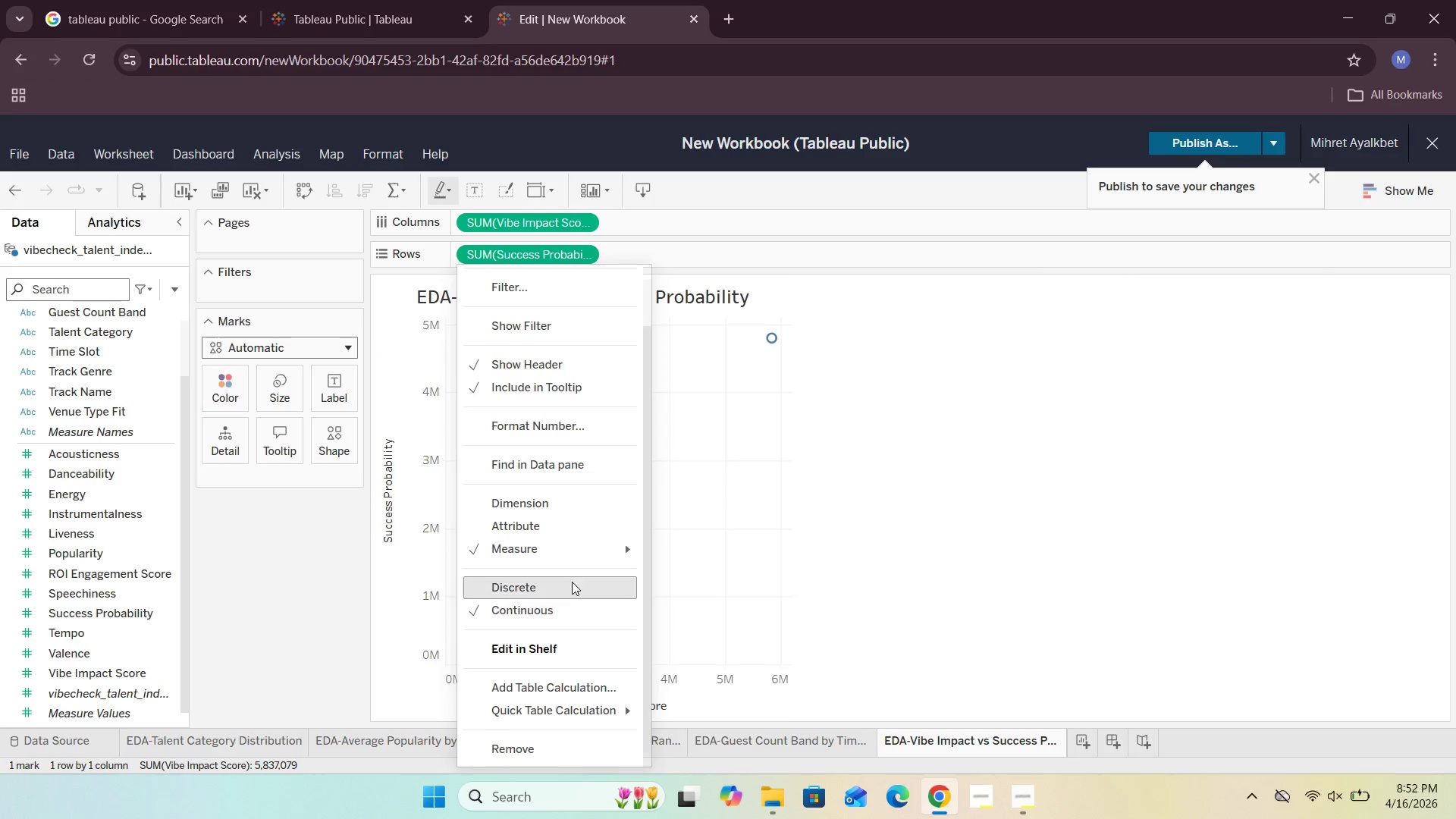 
left_click([823, 481])
 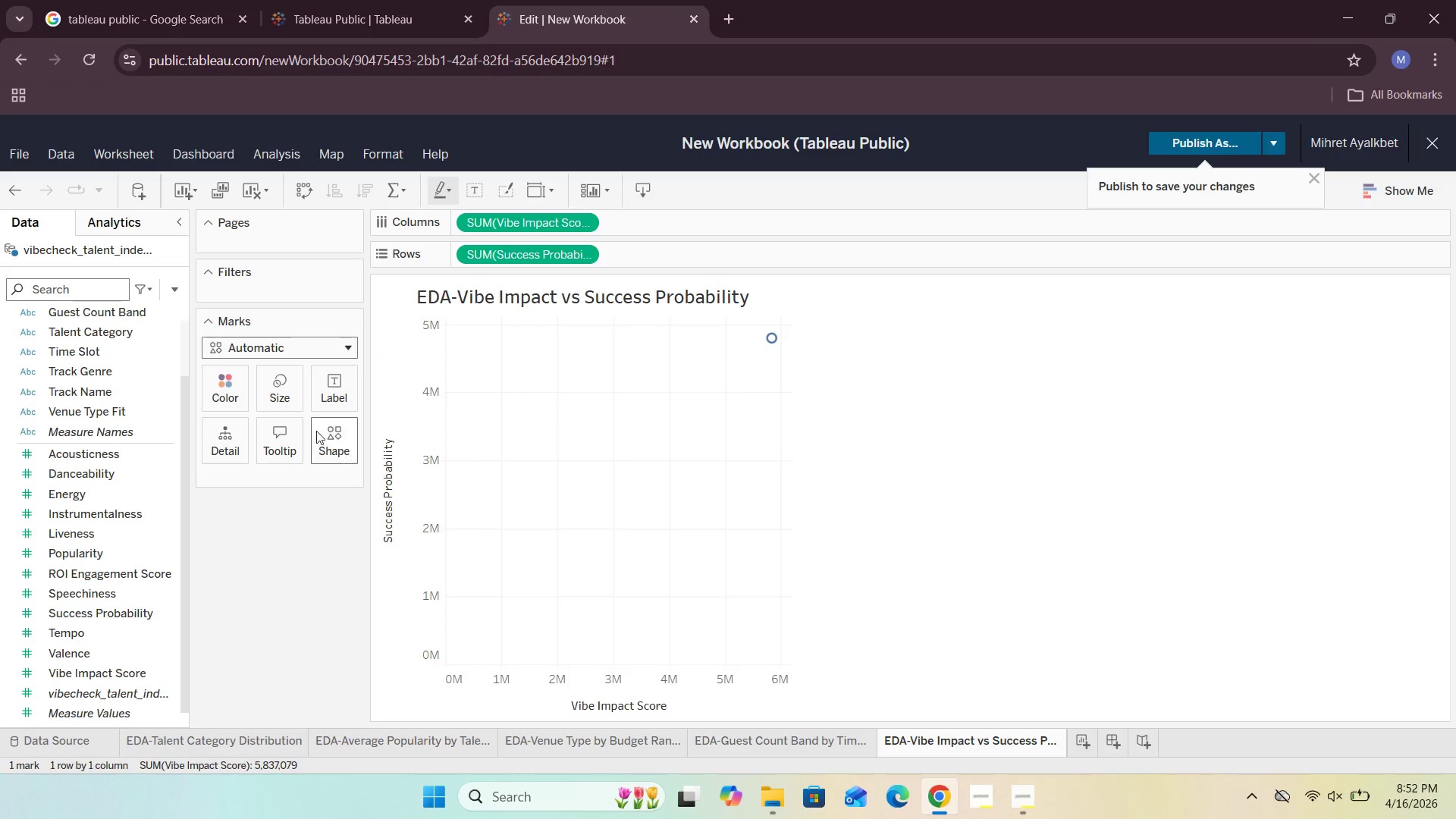 
left_click([240, 396])
 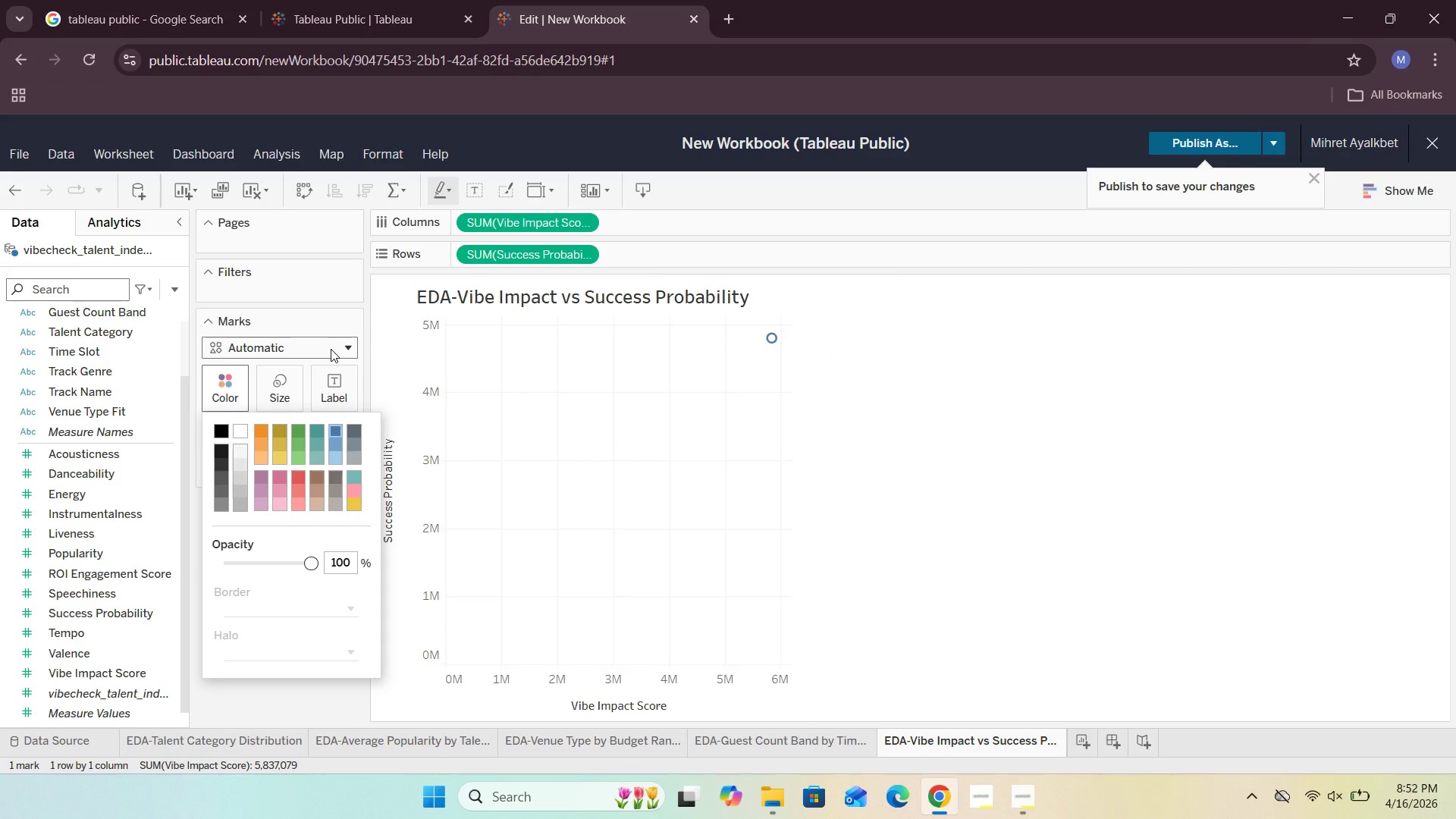 
left_click([331, 349])
 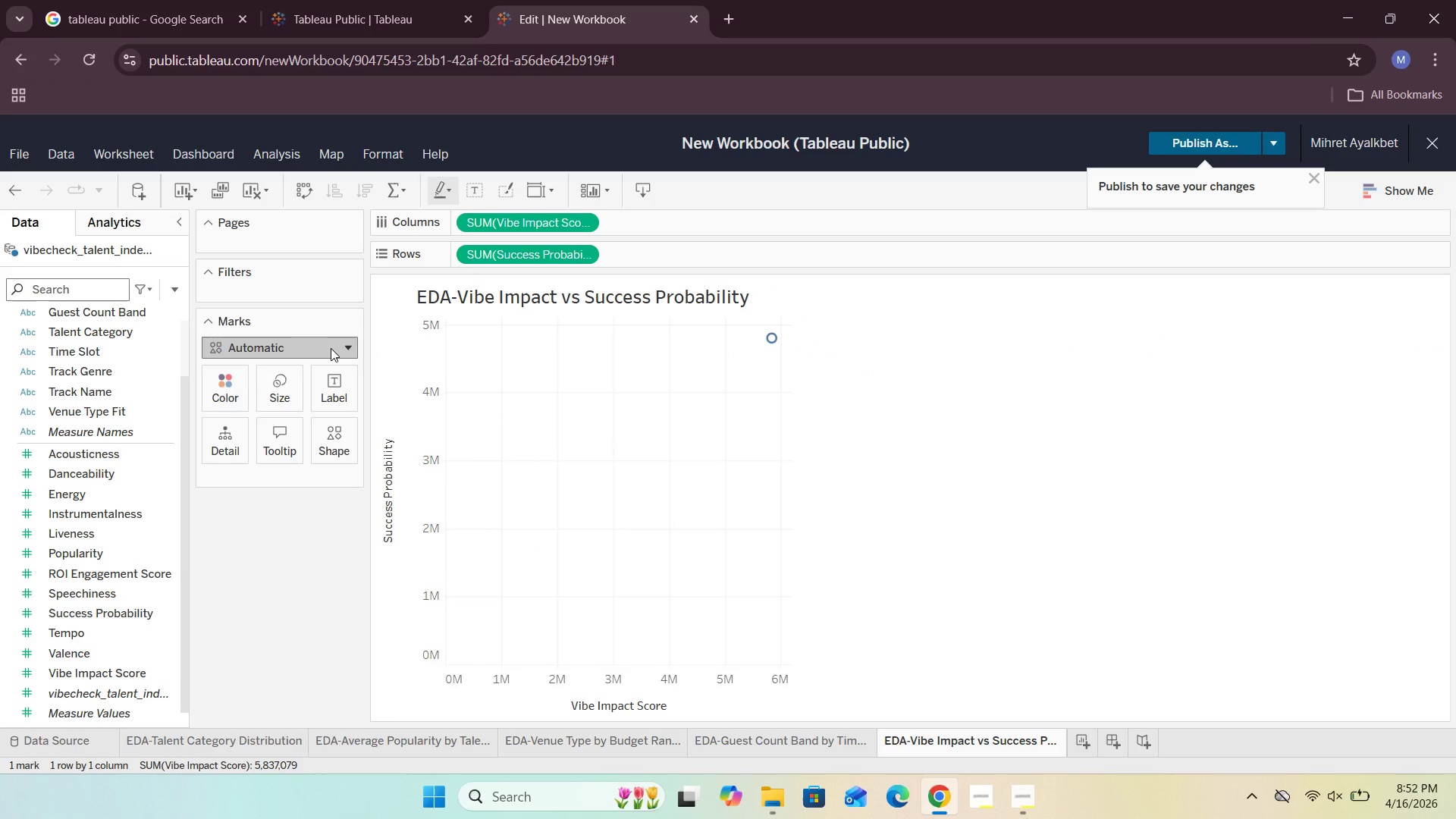 
left_click([331, 348])
 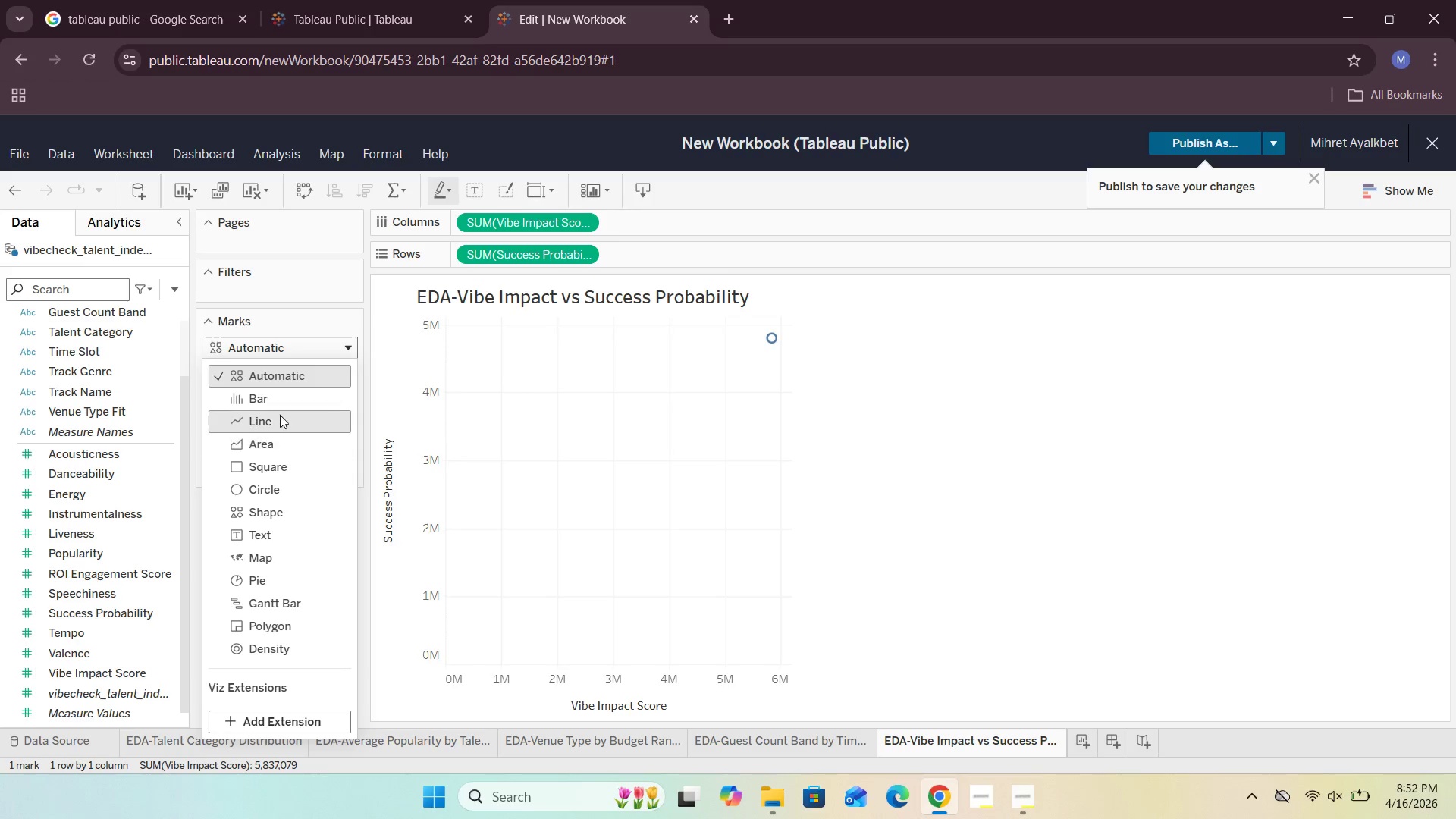 
left_click([256, 492])
 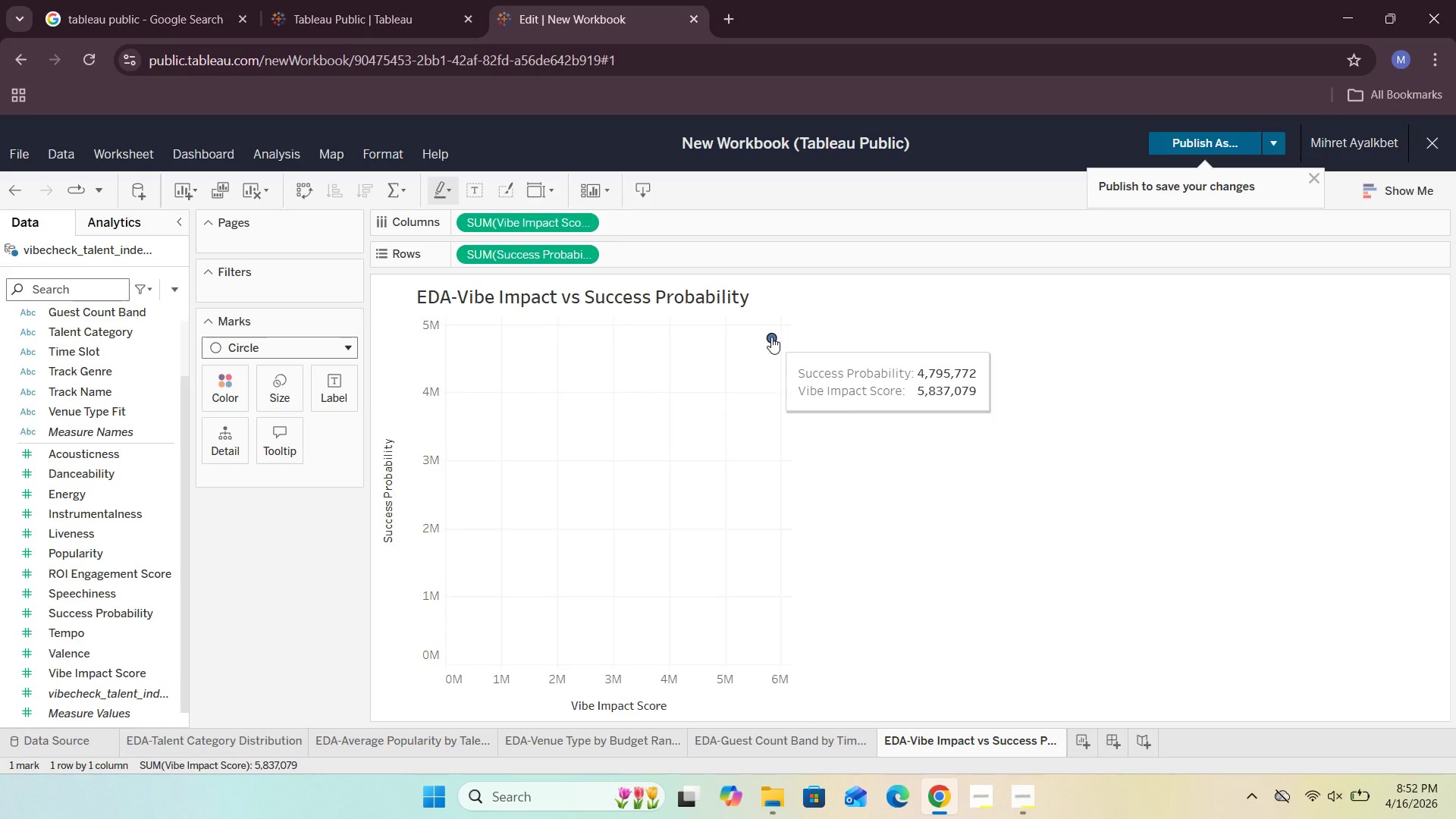 
left_click([594, 225])
 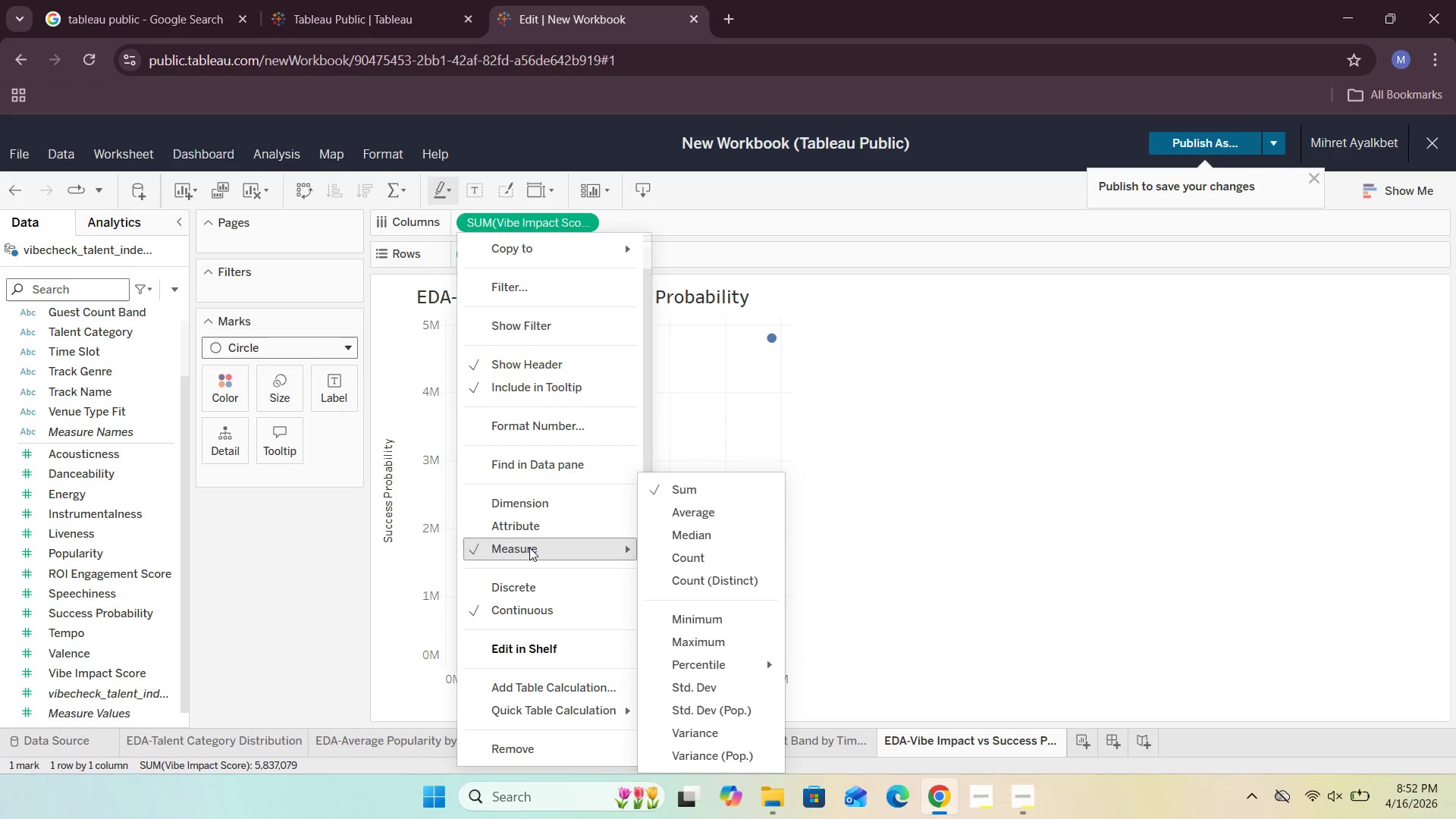 
left_click([777, 379])
 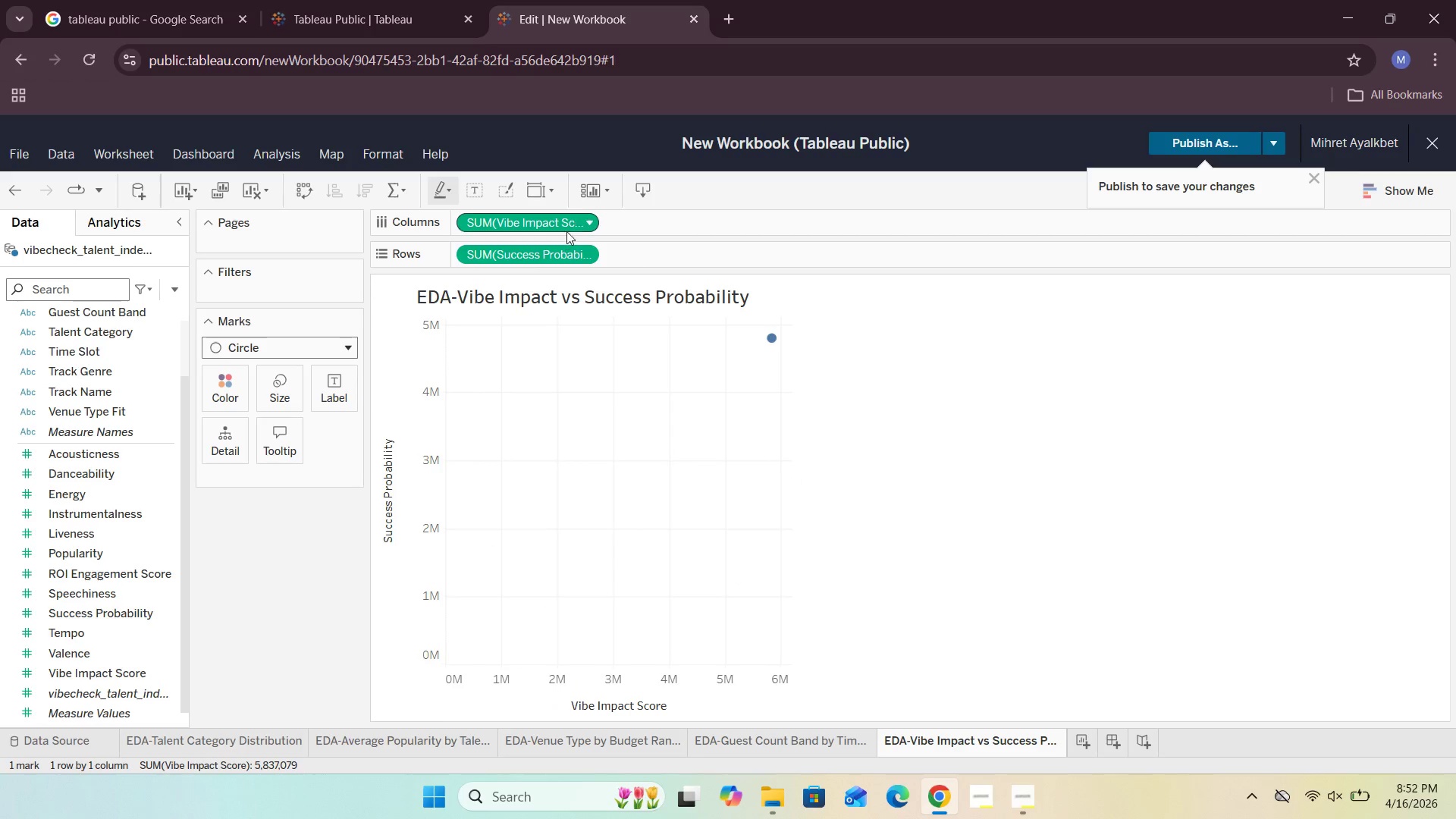 
left_click([582, 219])
 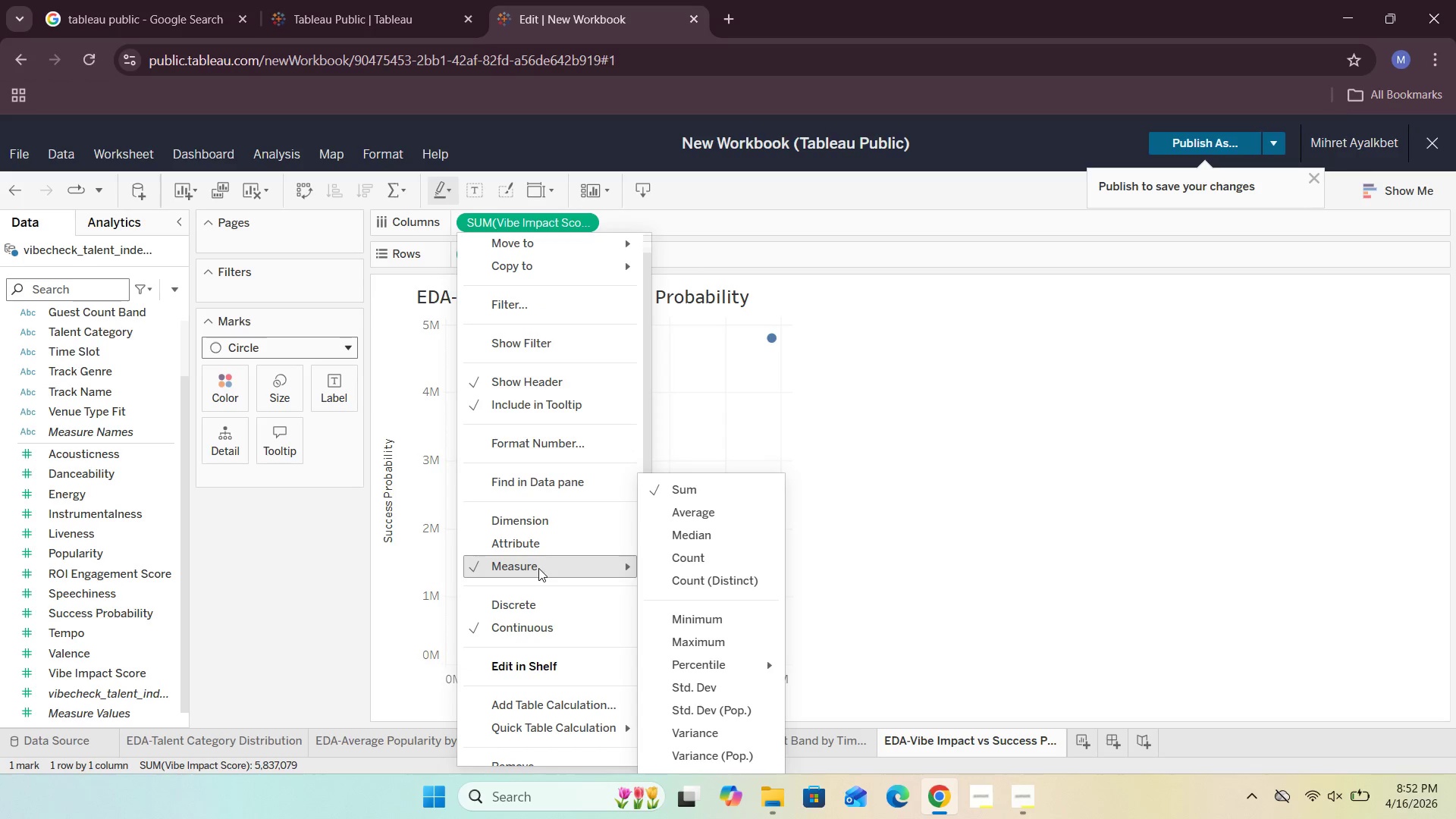 
left_click([538, 568])
 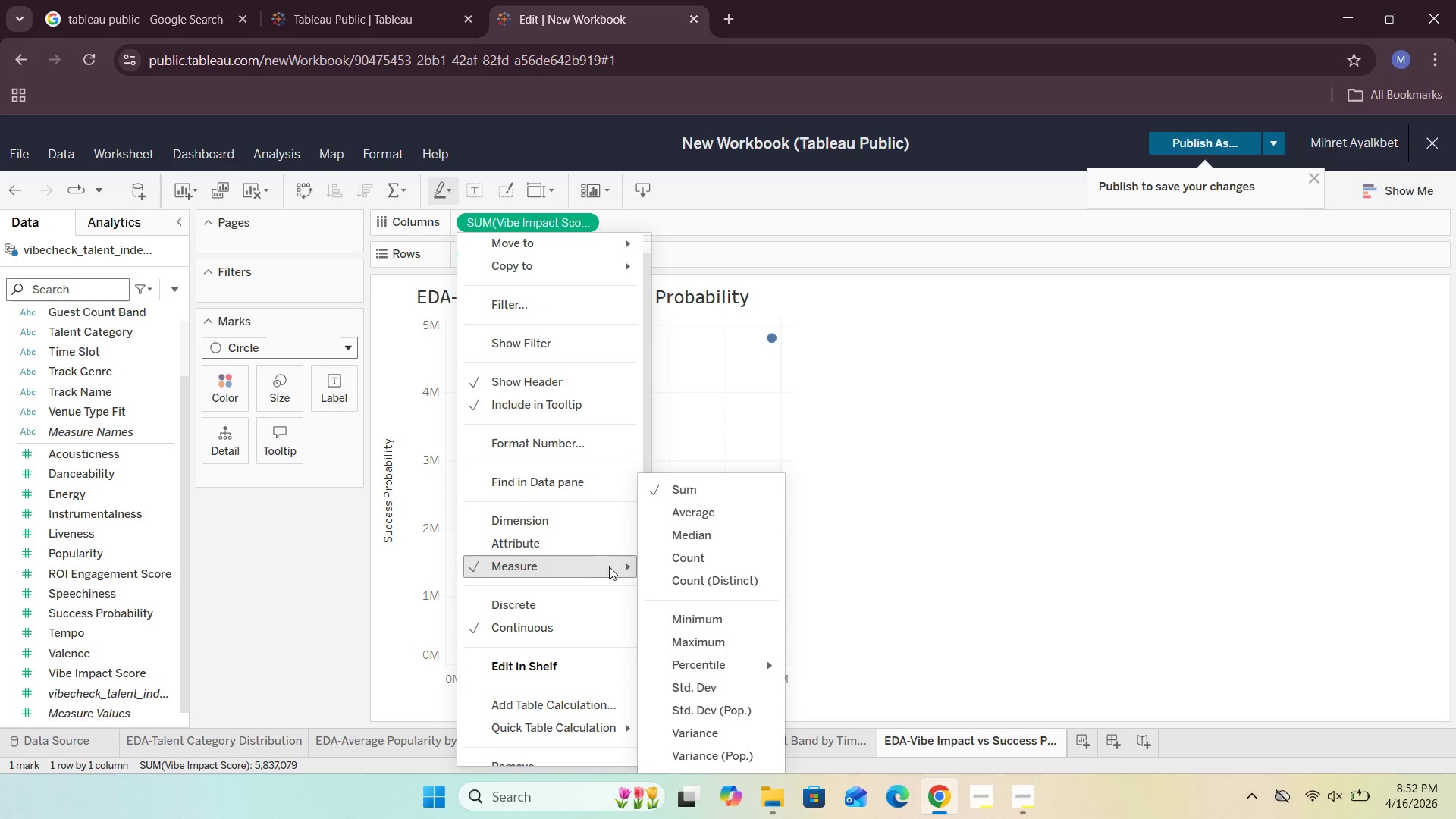 
left_click([697, 511])
 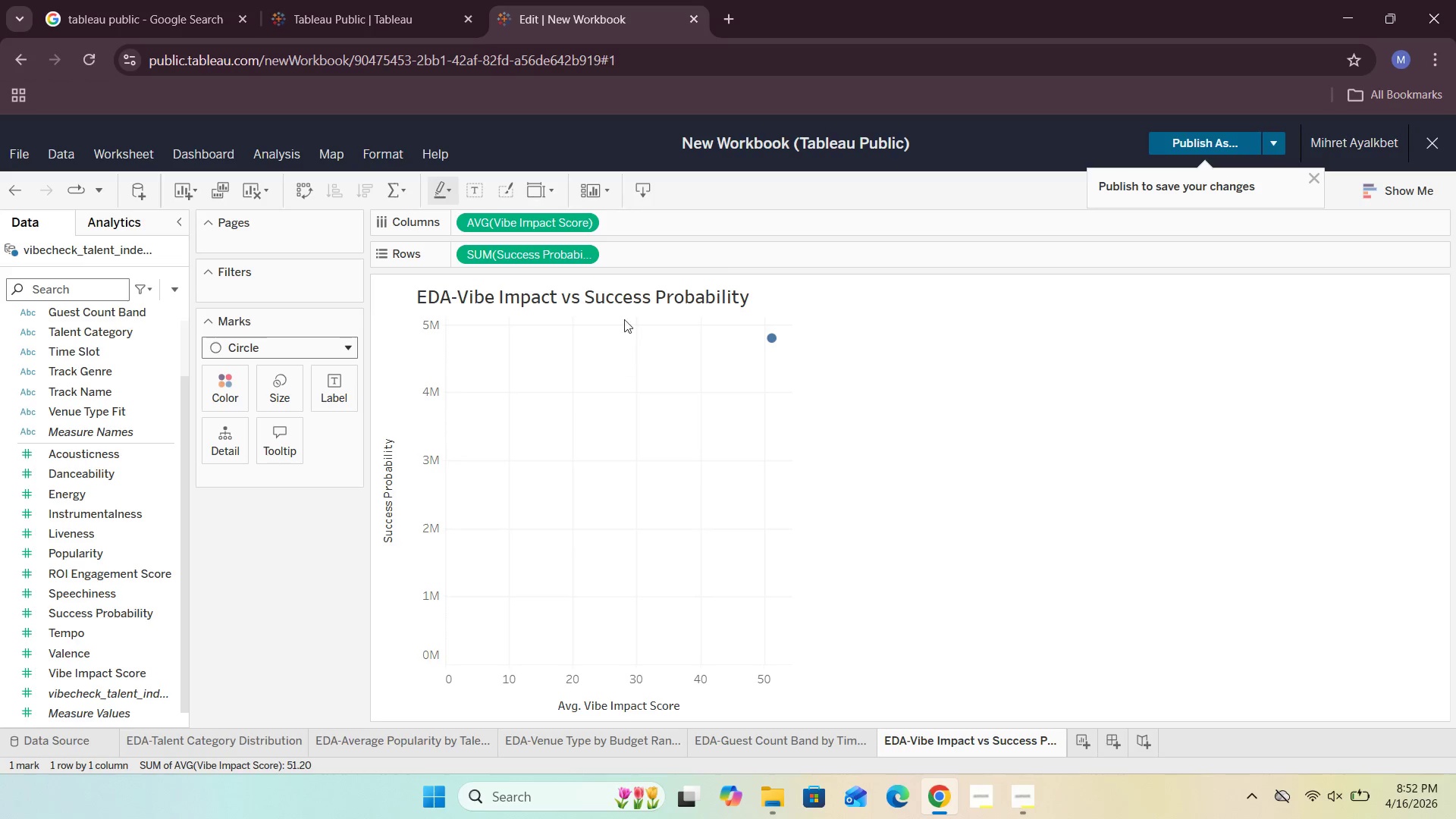 
left_click([588, 221])
 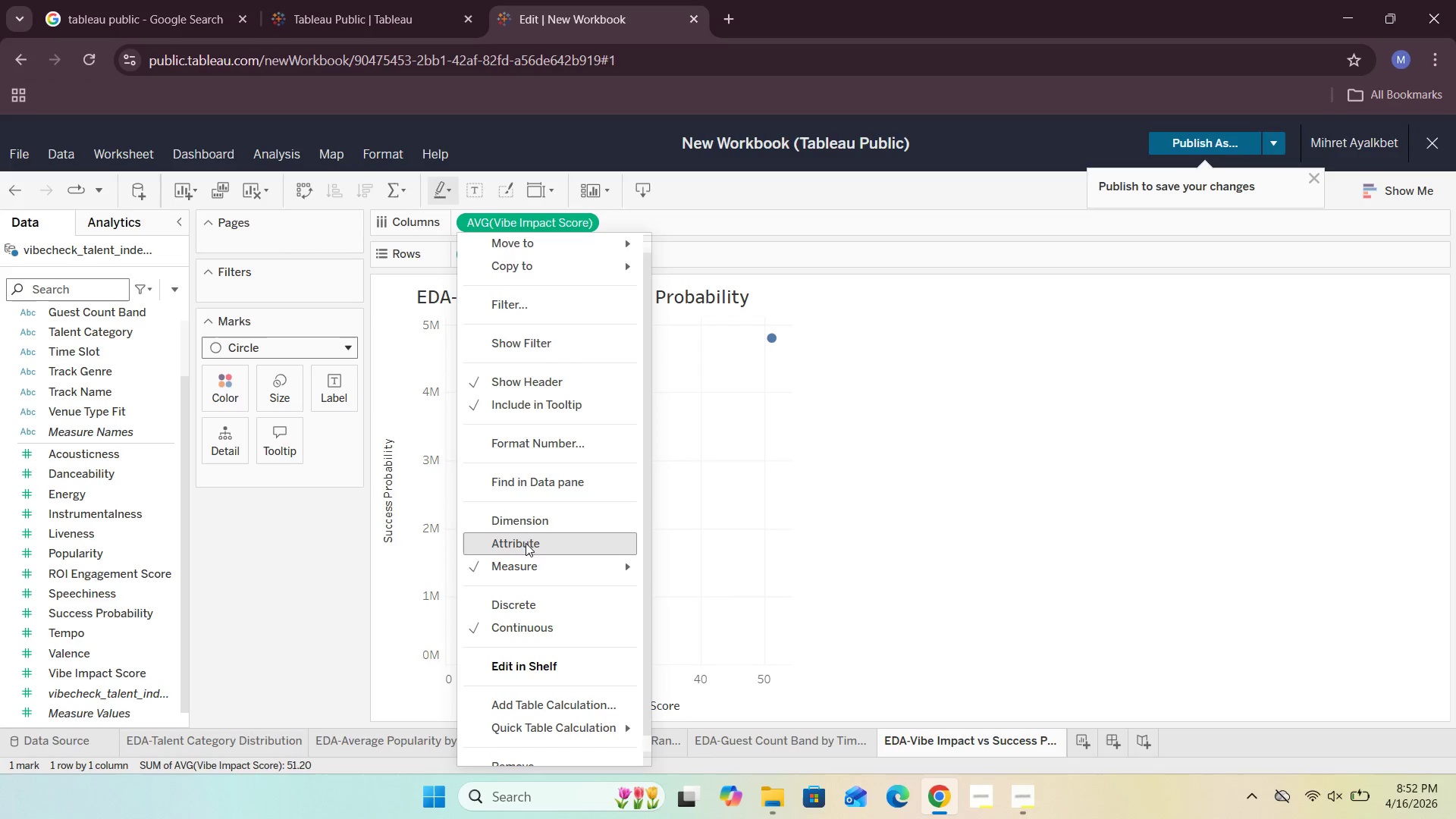 
left_click([529, 532])
 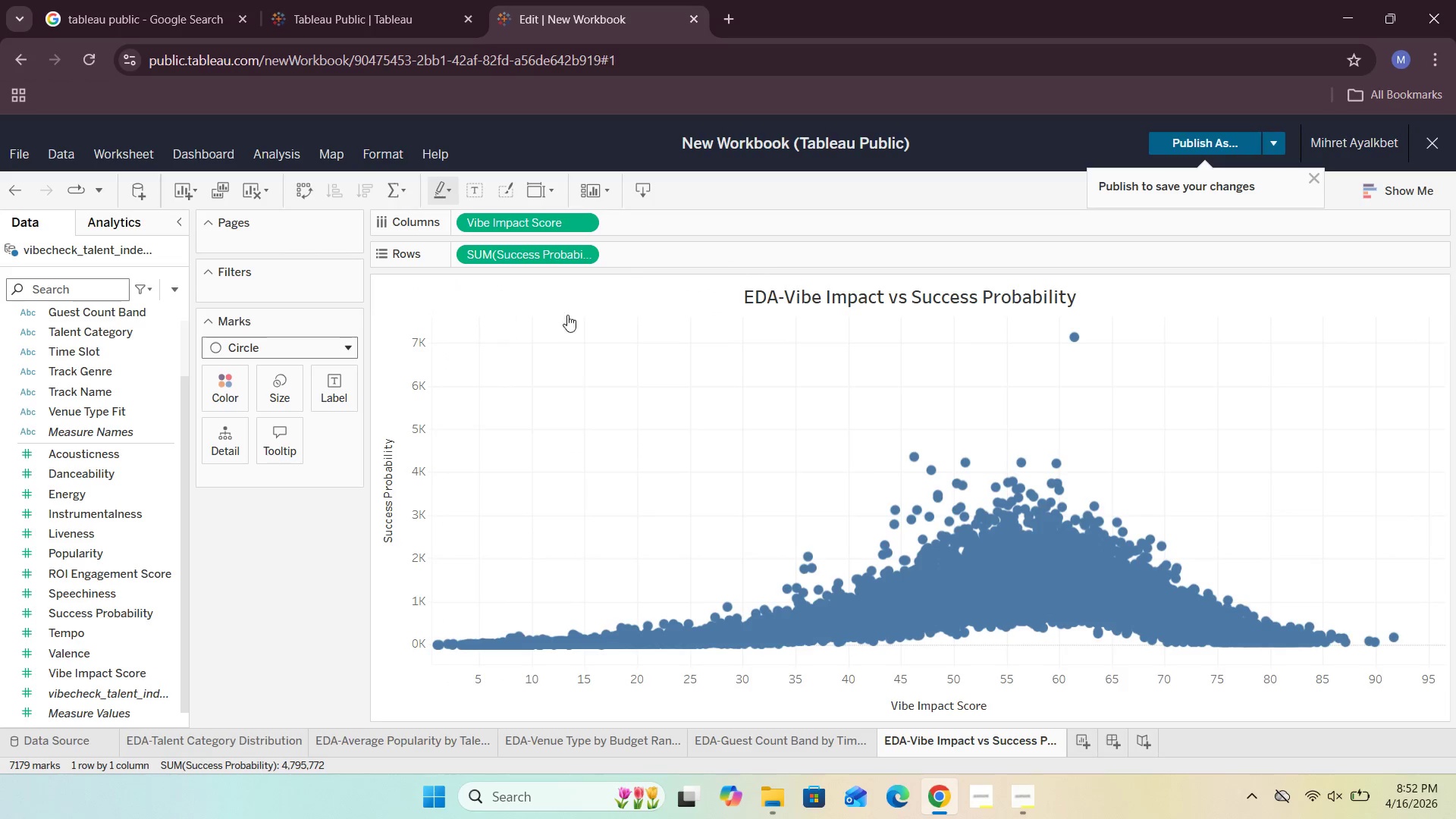 
left_click([584, 220])
 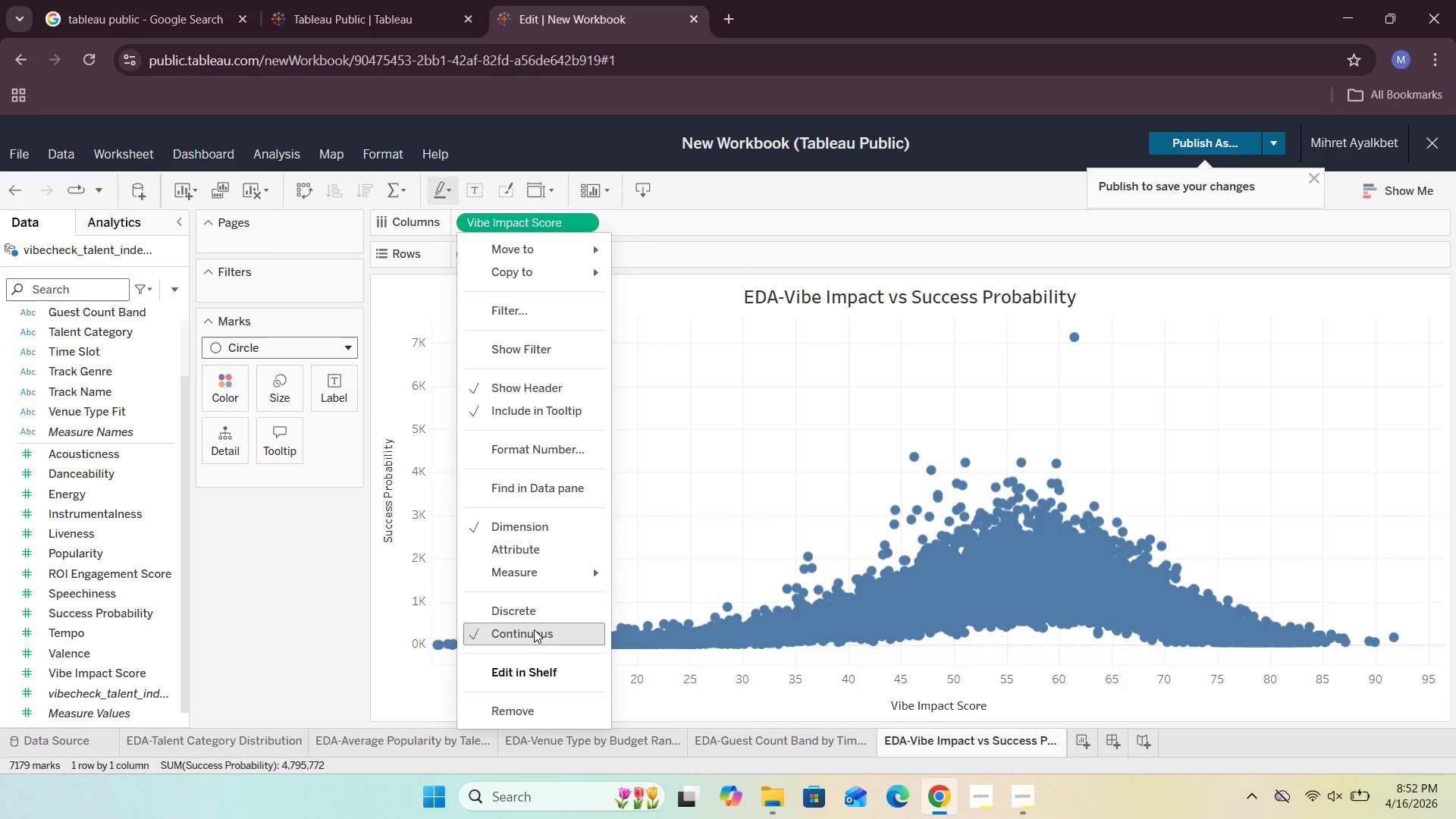 
left_click([701, 528])
 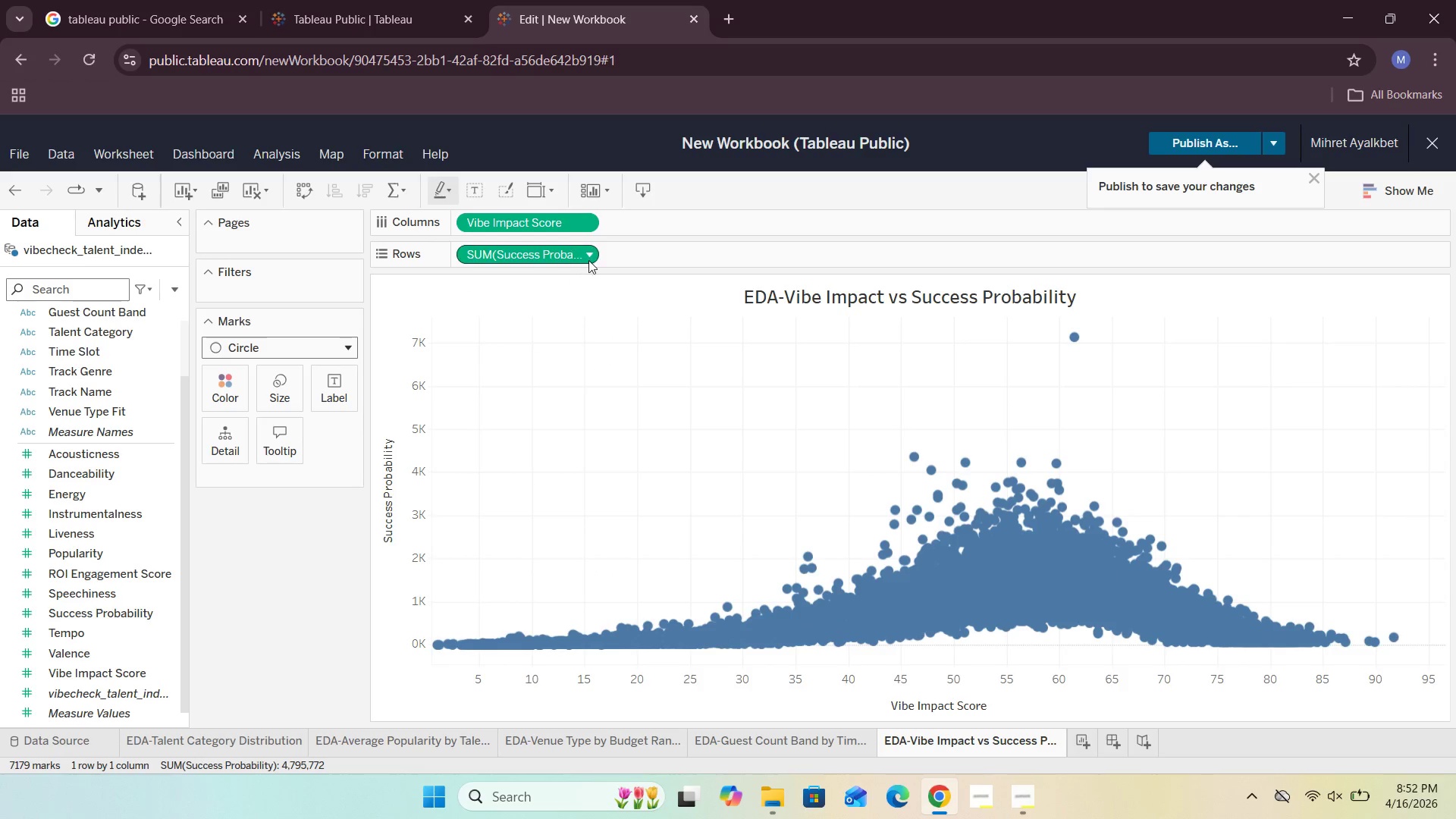 
left_click([590, 256])
 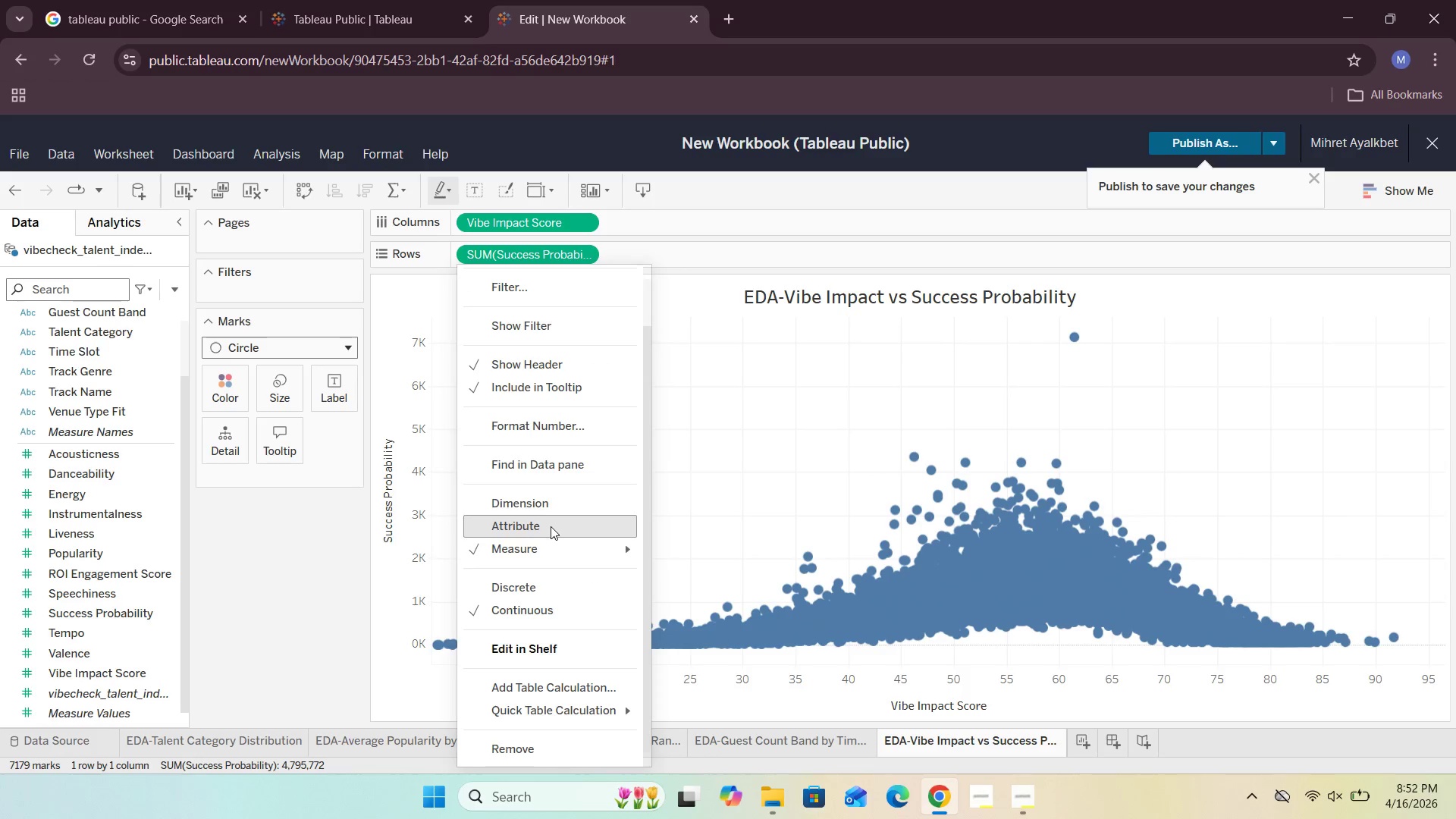 
left_click([549, 502])
 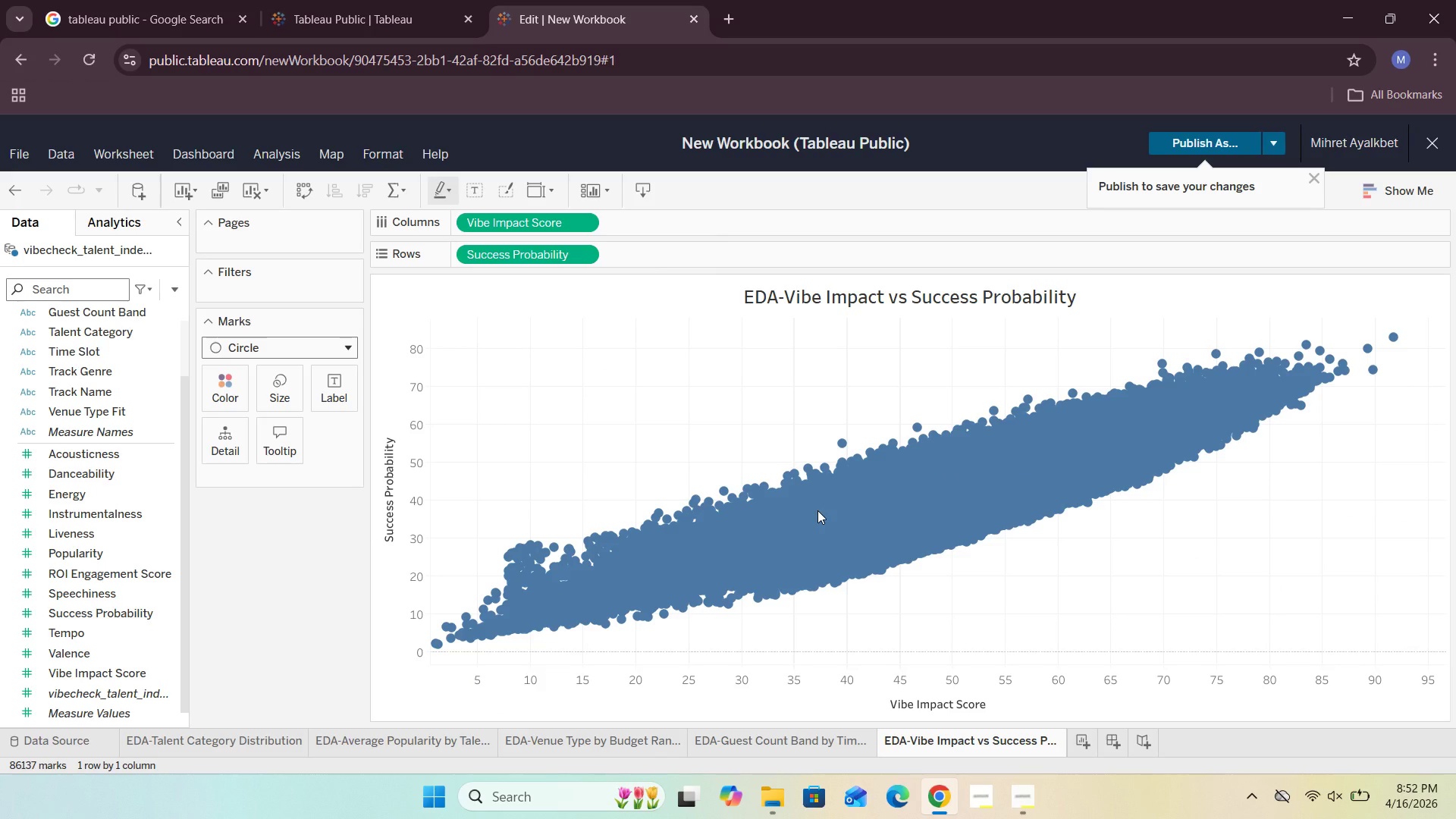 
wait(5.77)
 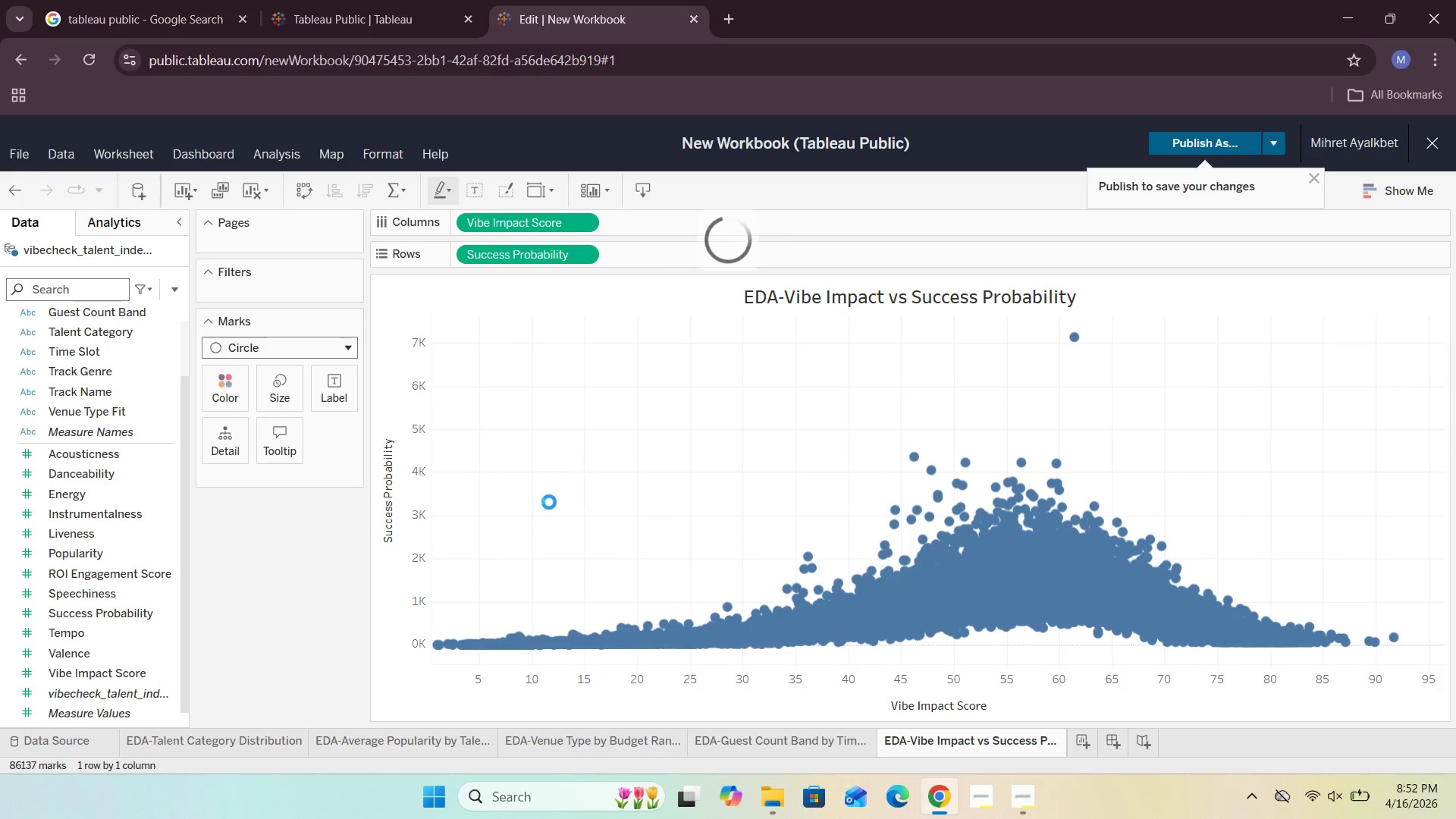 
left_click([589, 258])
 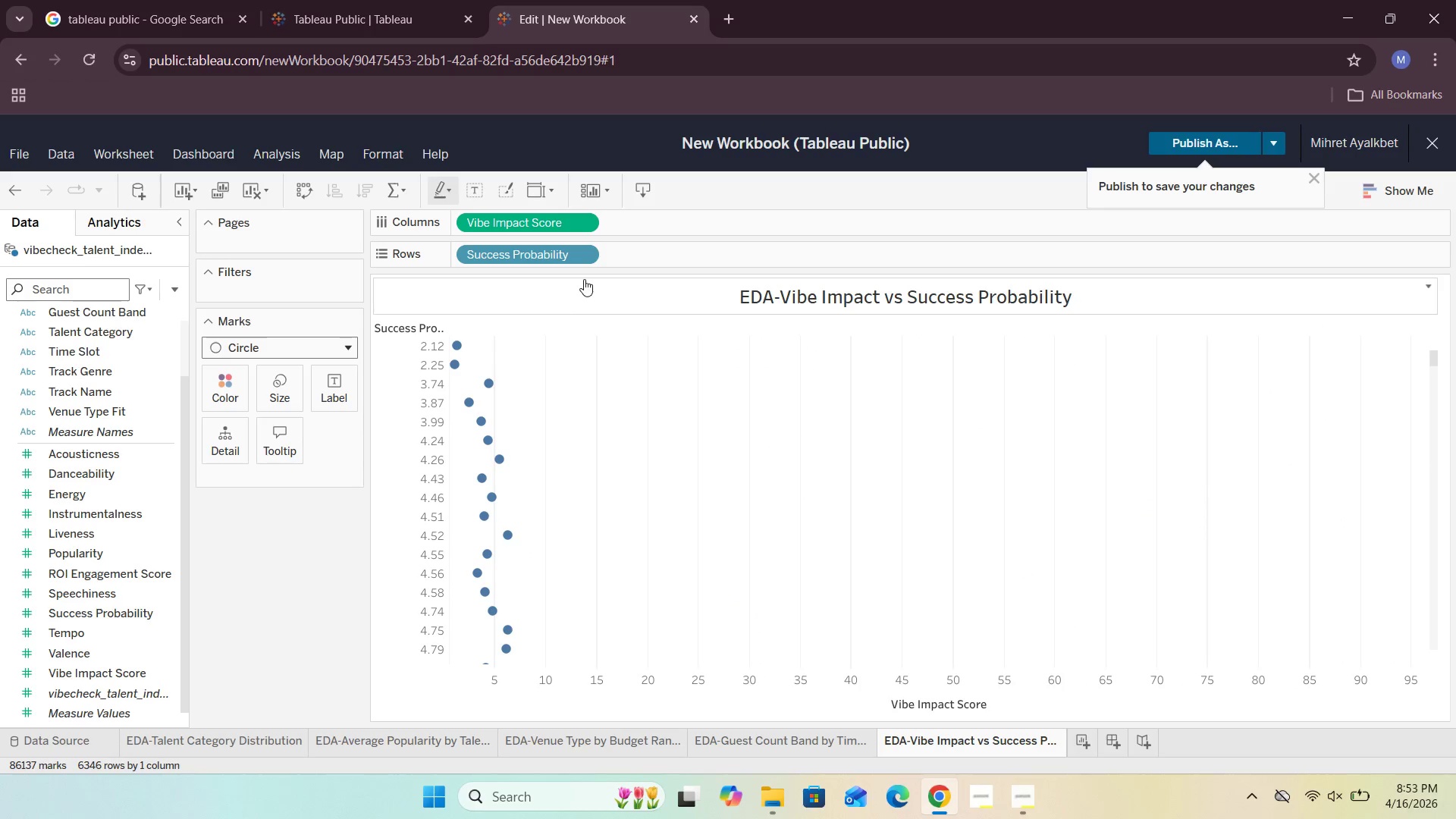 
wait(5.39)
 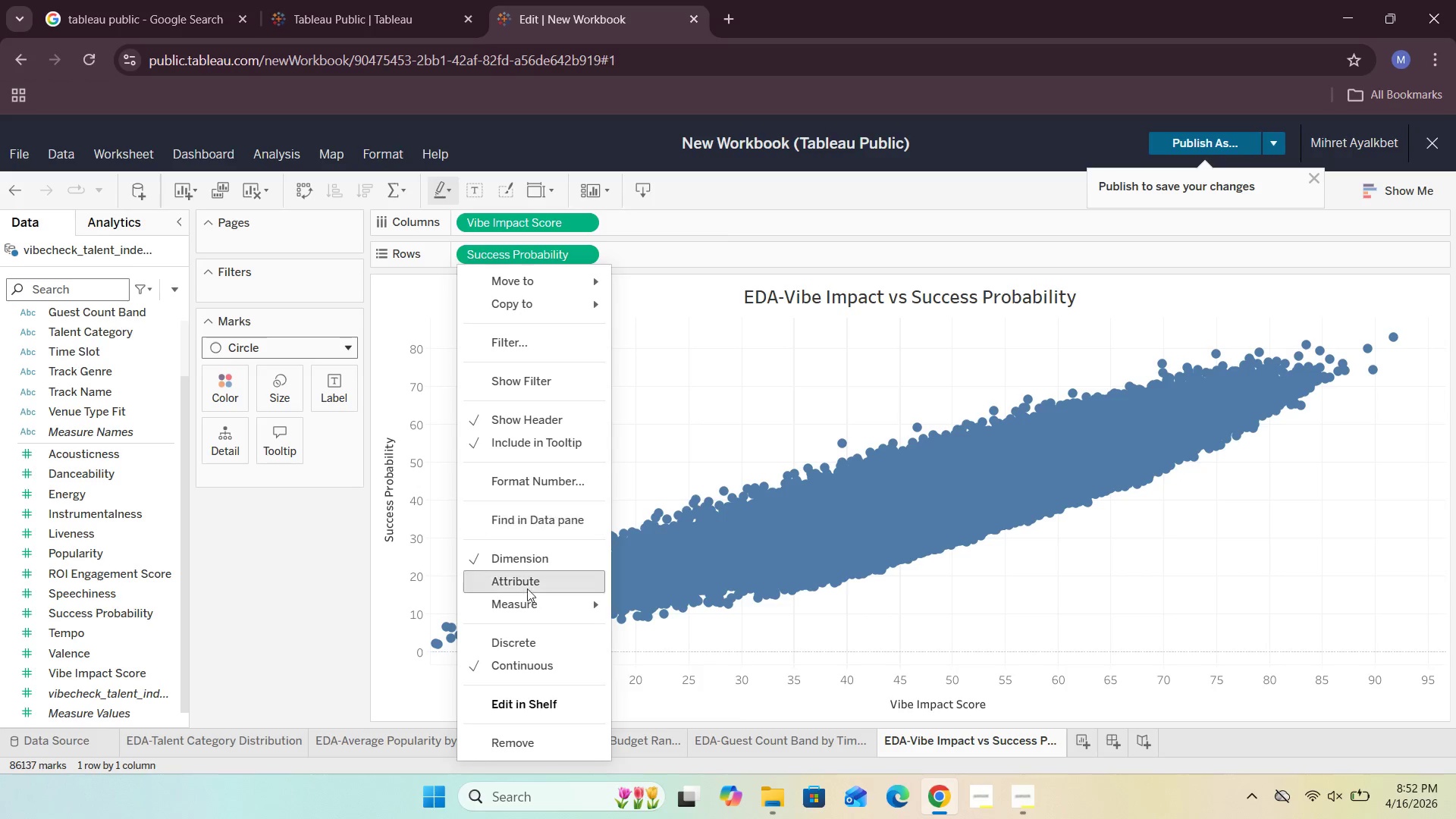 
left_click([592, 224])
 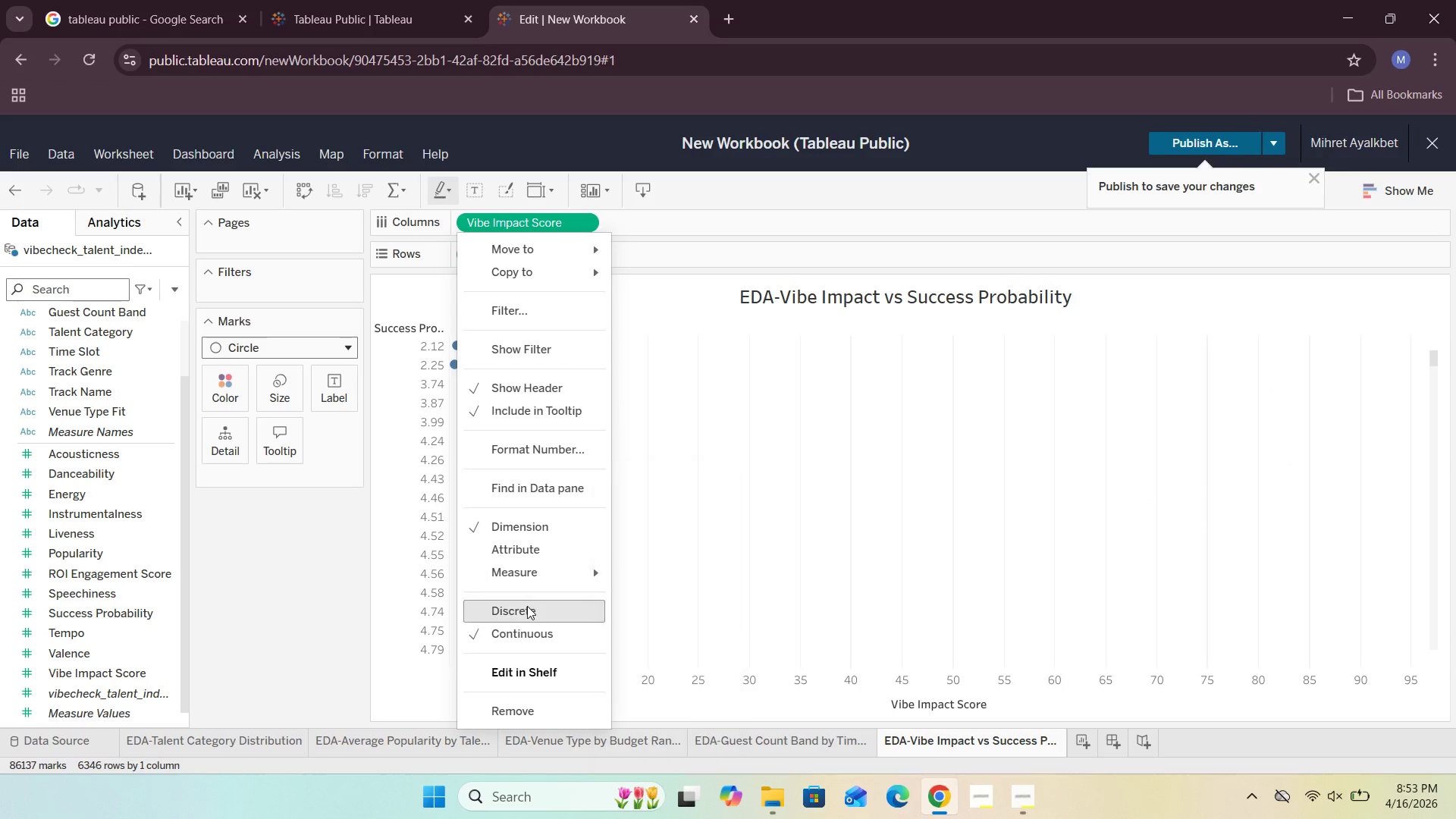 
left_click([527, 610])
 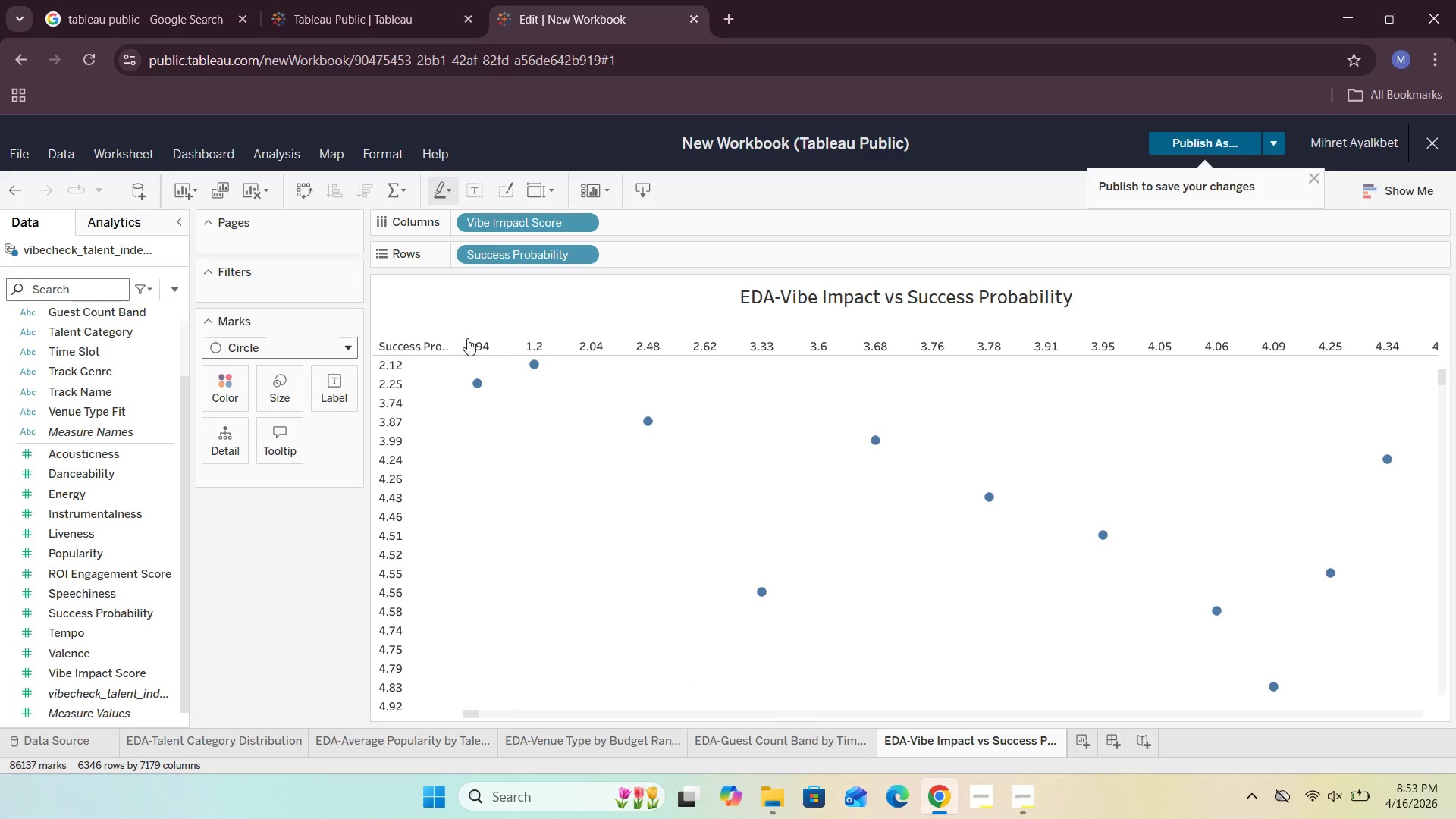 
left_click([21, 195])
 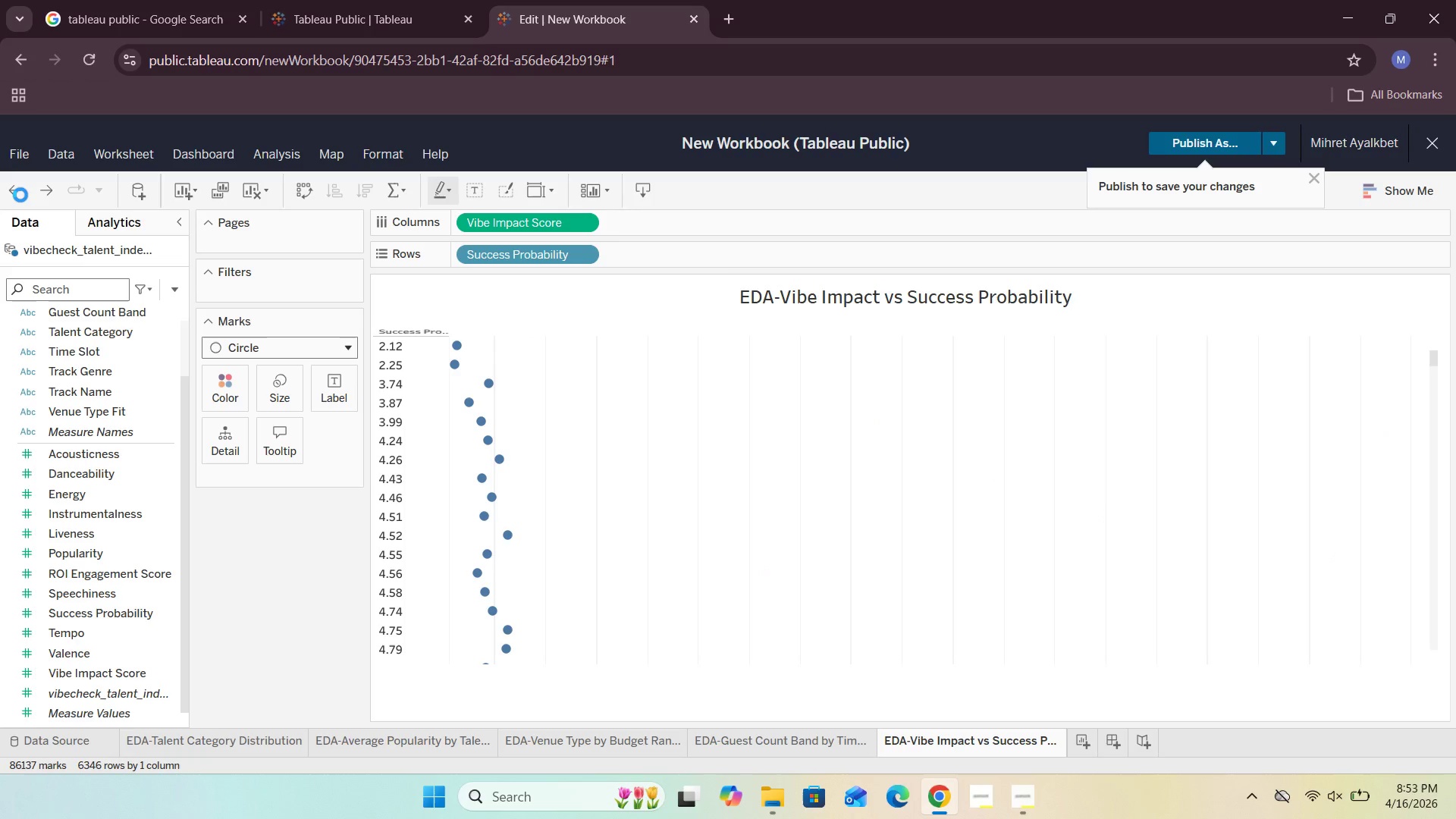 
left_click([20, 195])
 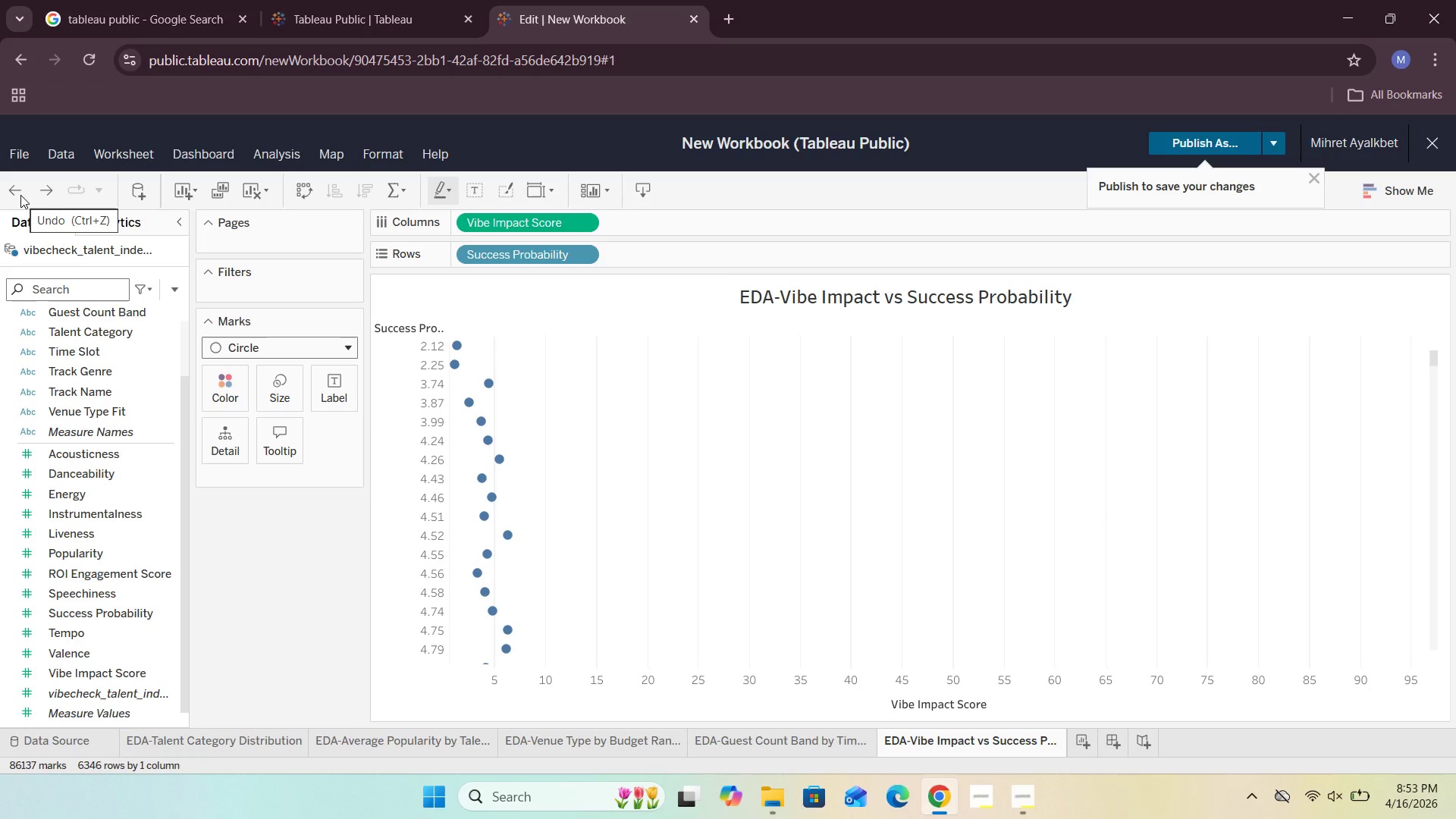 
left_click([6, 193])
 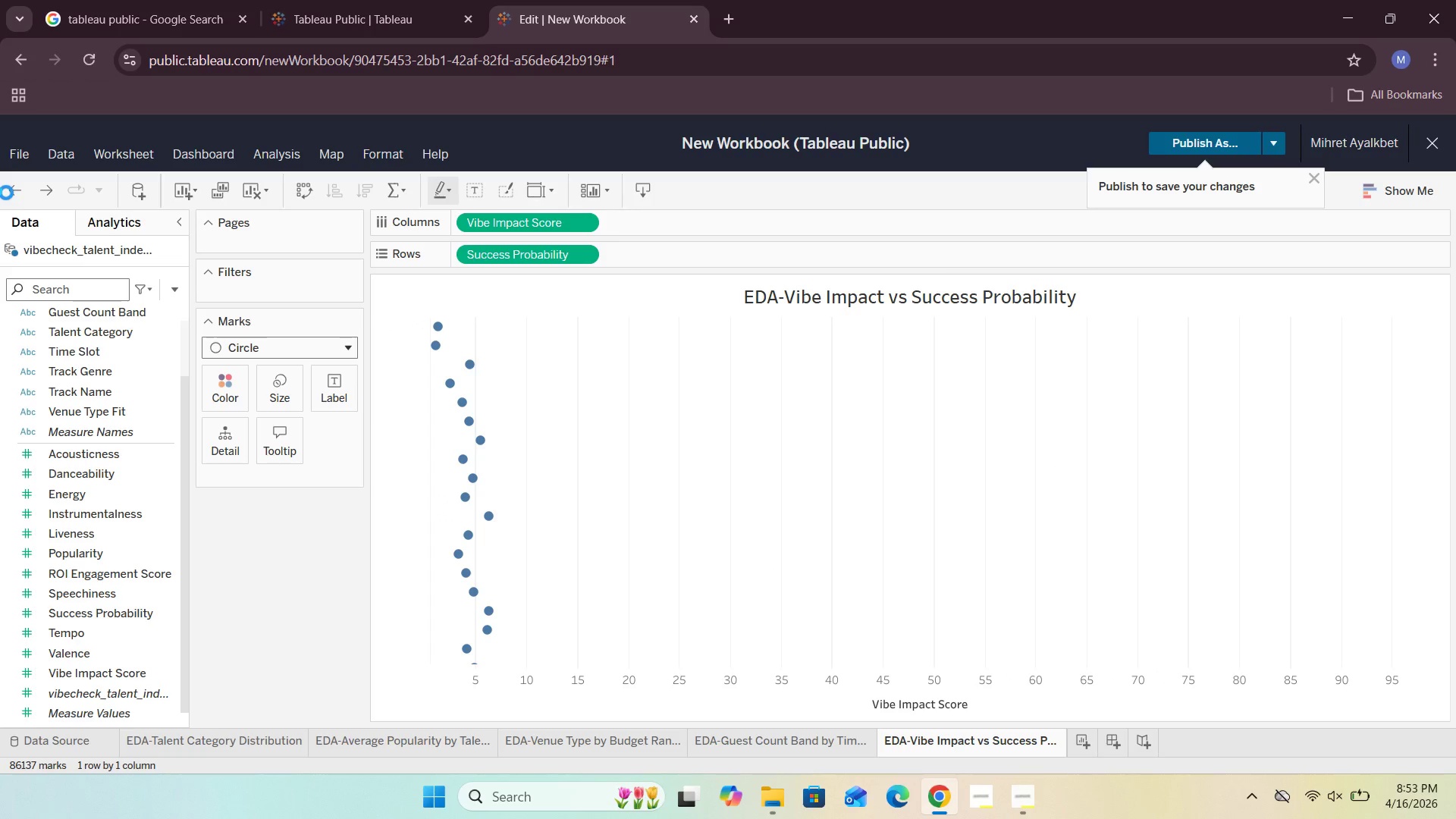 
left_click([6, 193])
 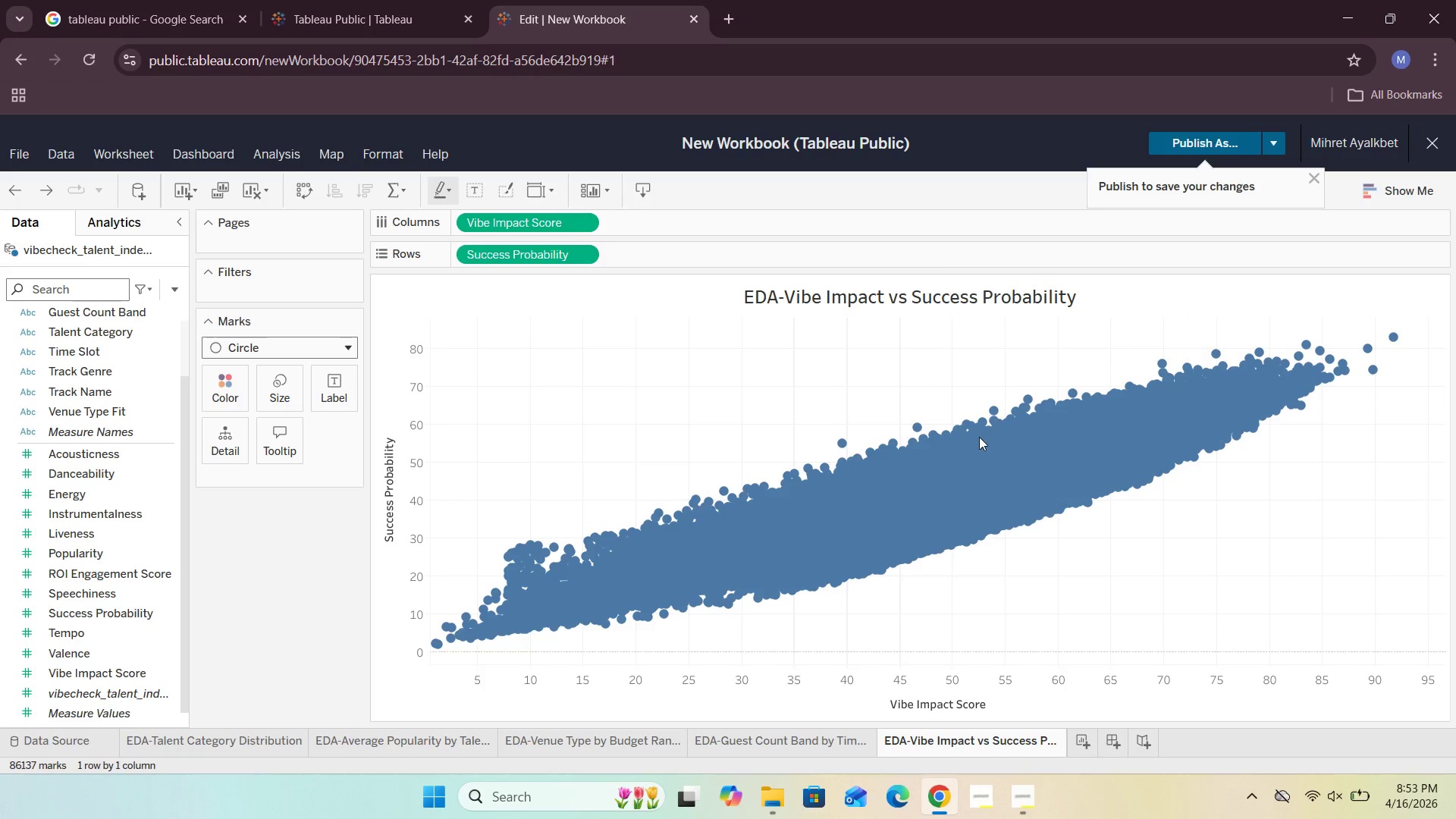 
mouse_move([912, 500])
 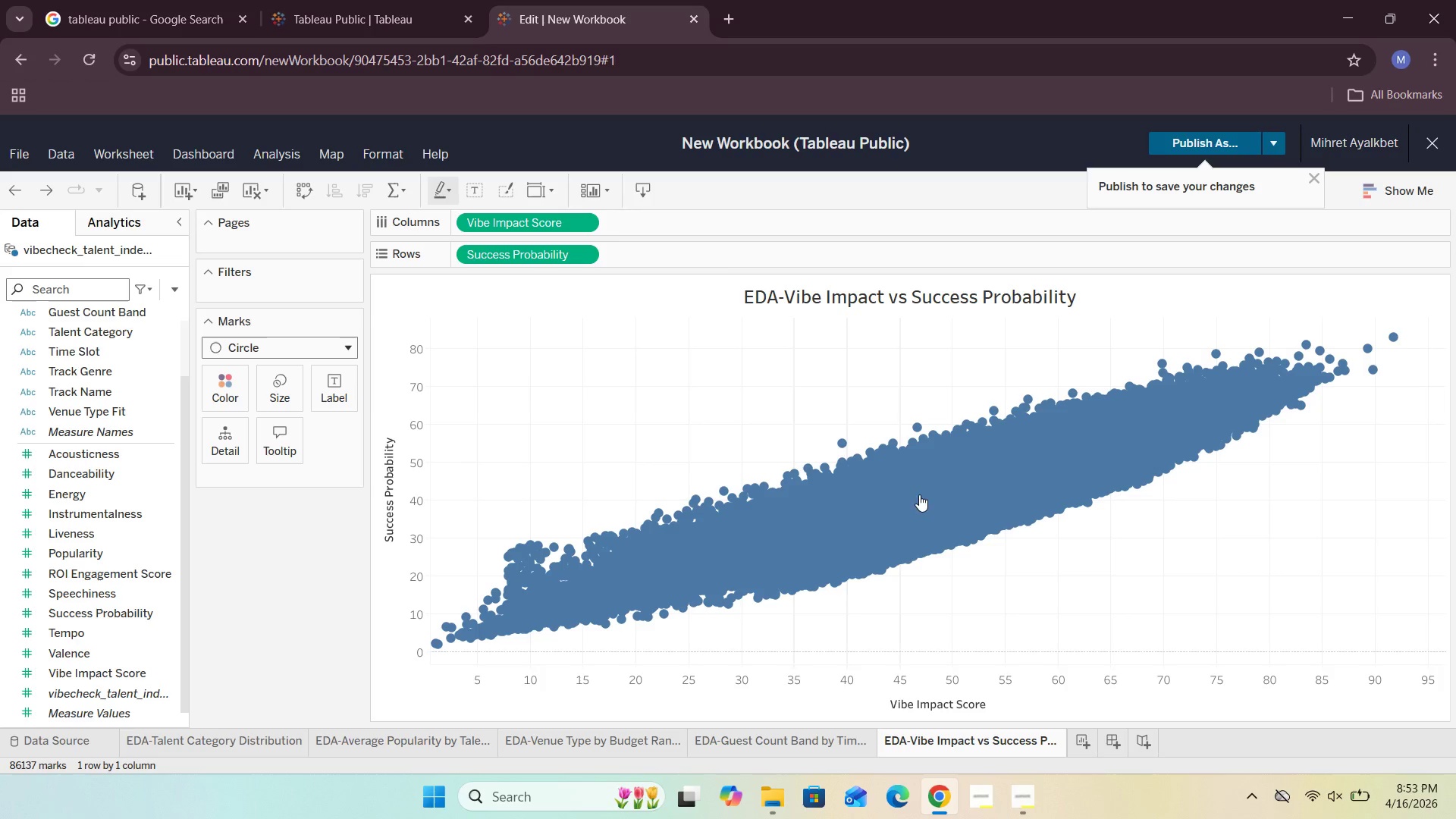 
mouse_move([1254, 427])
 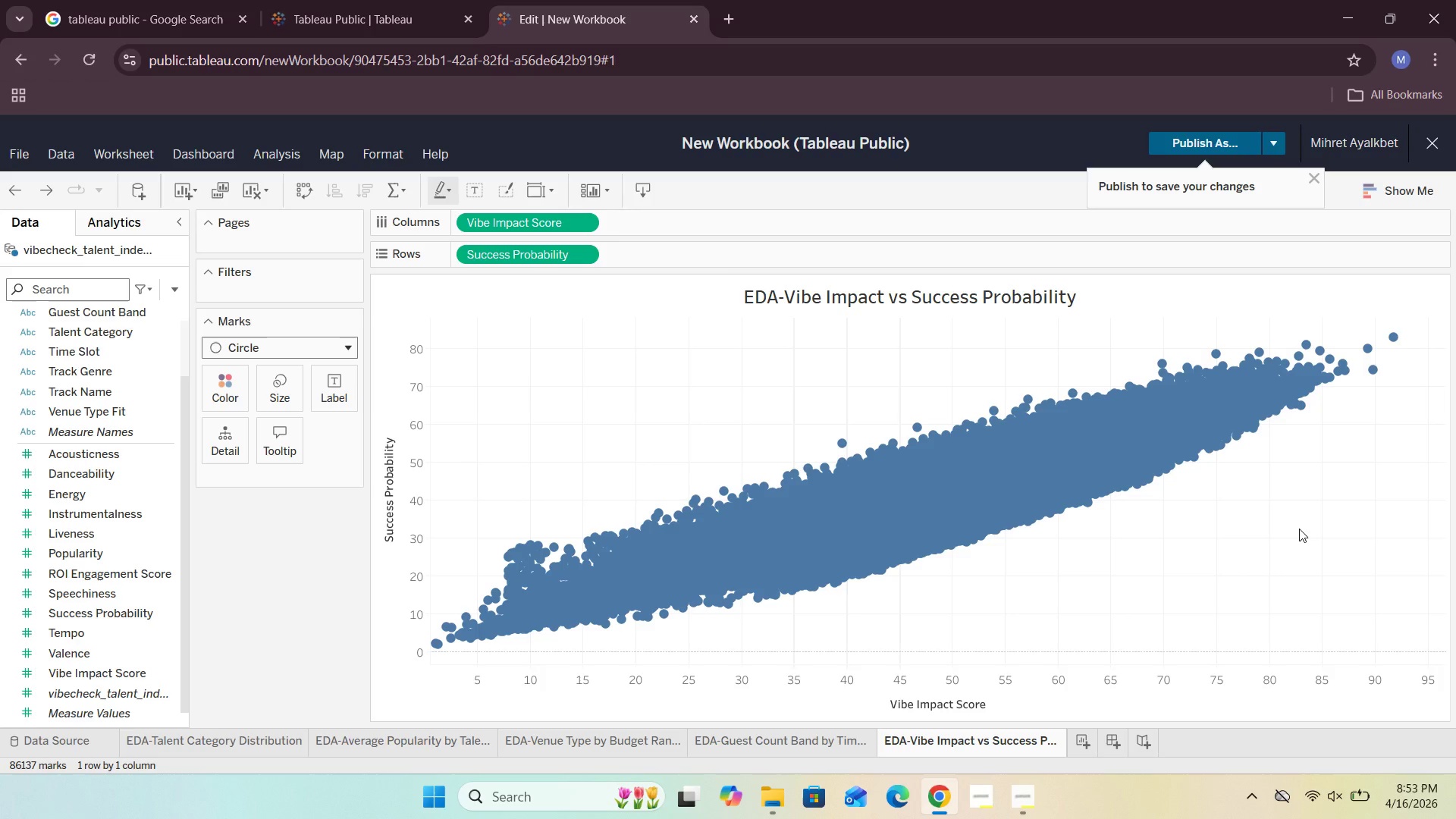 
wait(26.39)
 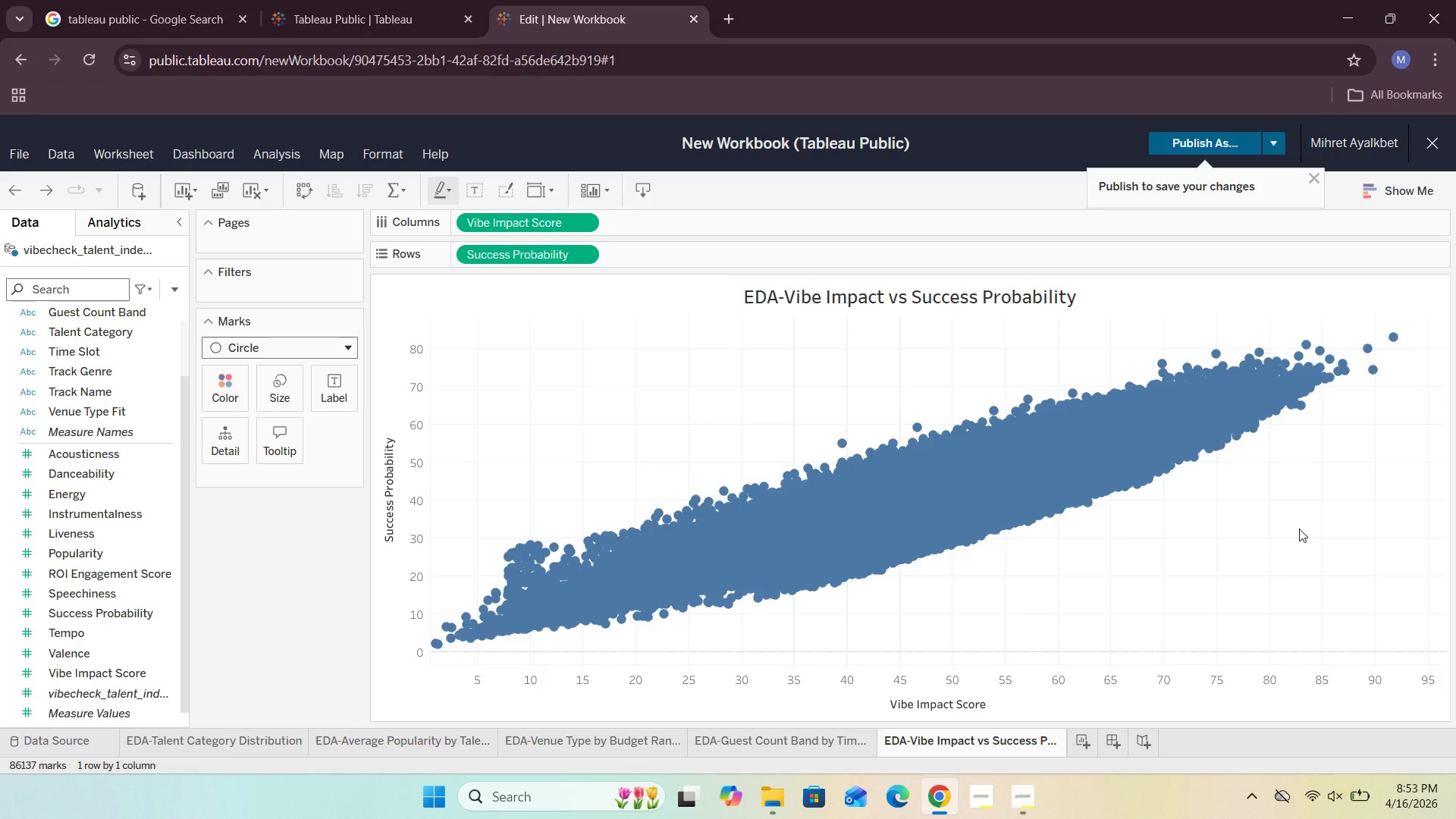 
left_click([1090, 748])
 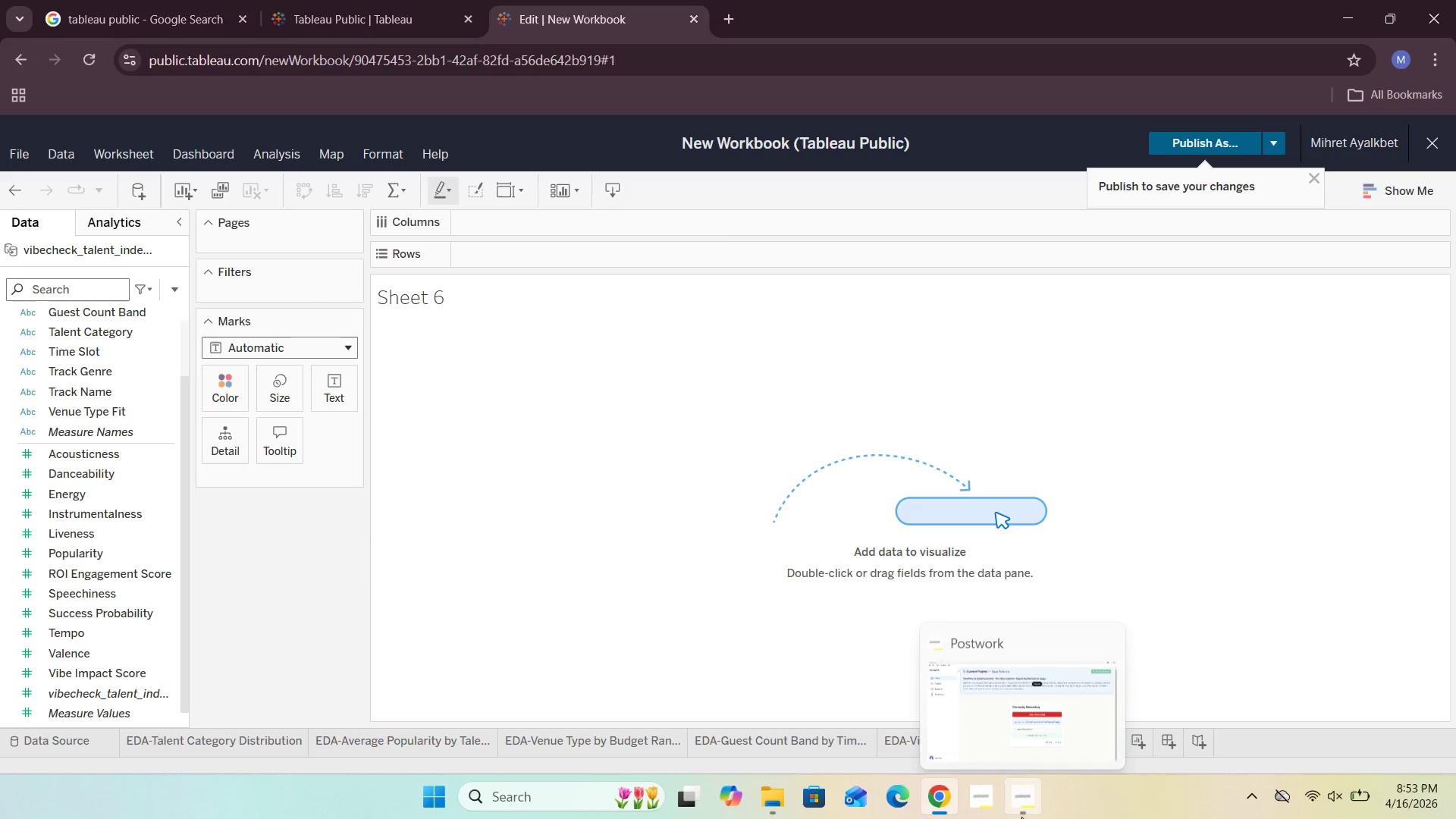 
left_click([1031, 727])